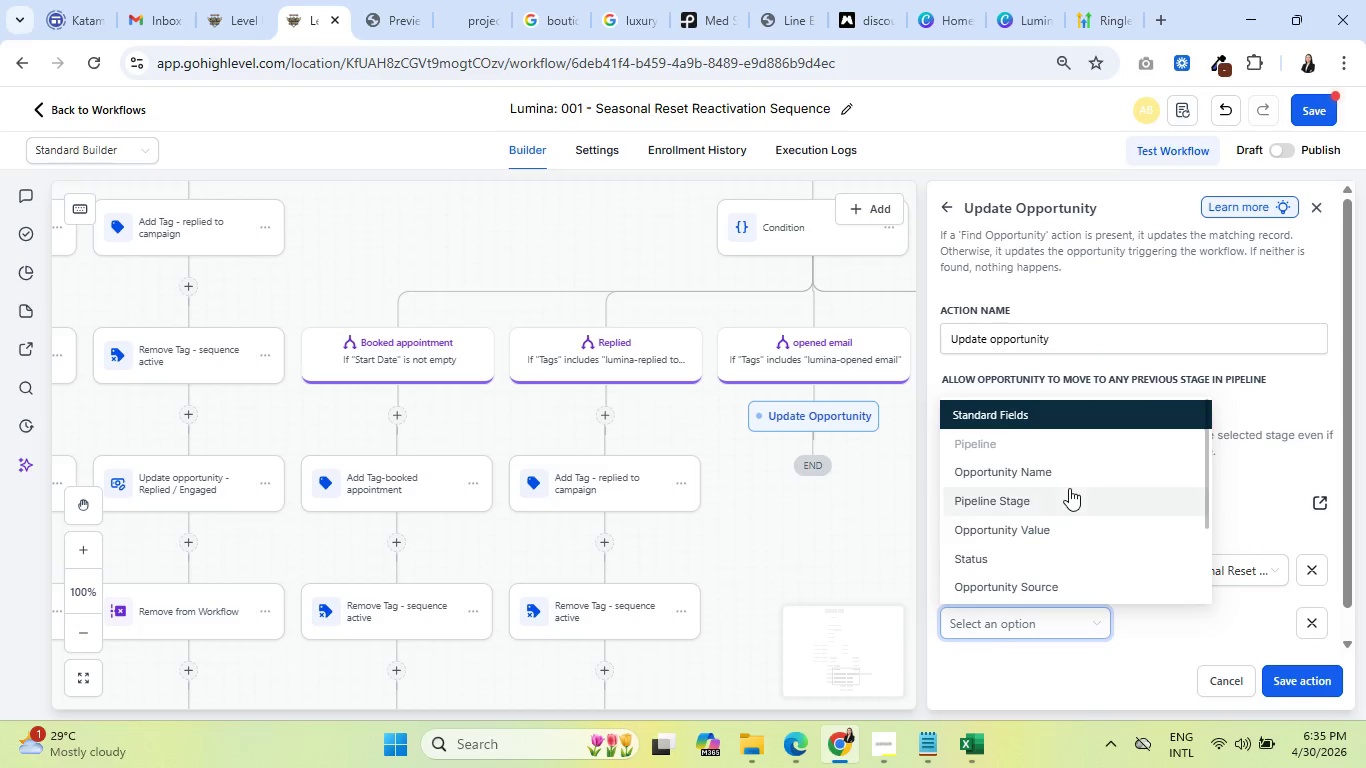 
left_click([1069, 488])
 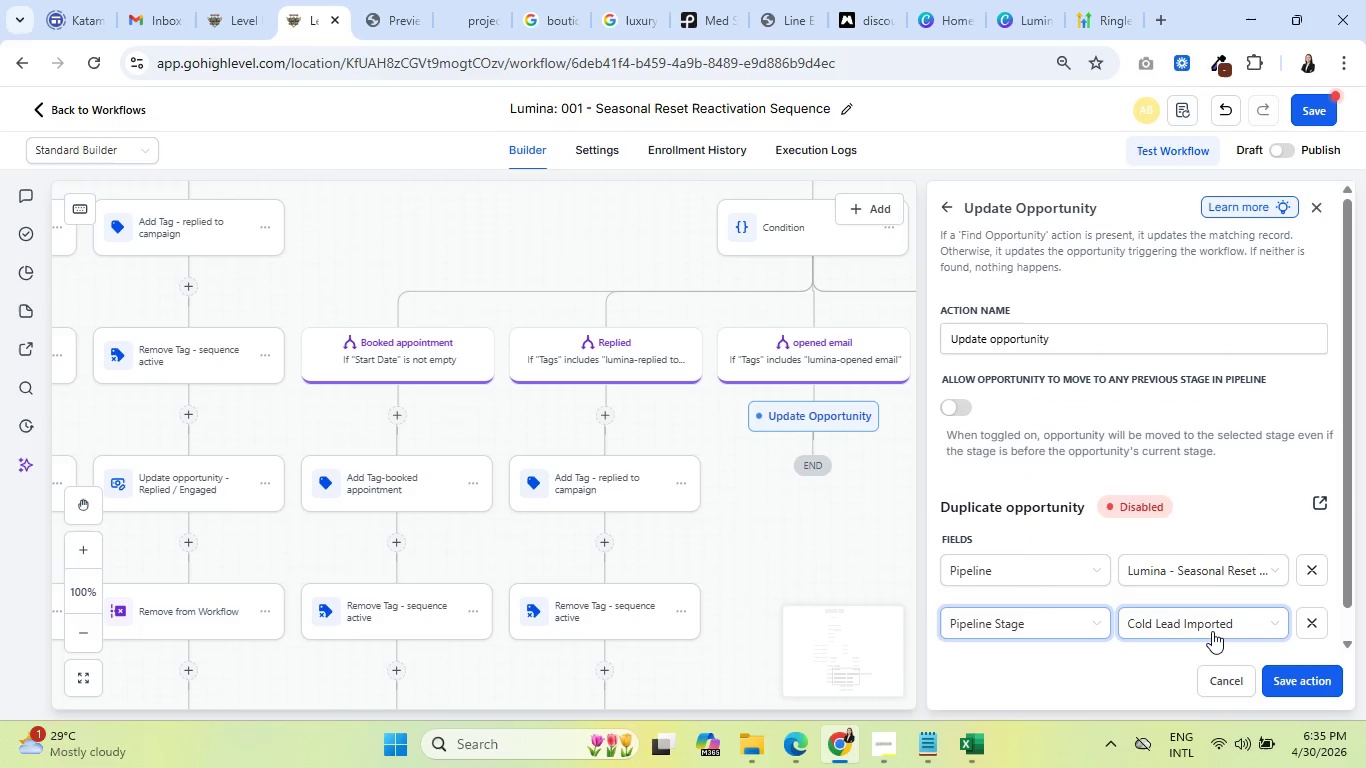 
left_click([1212, 631])
 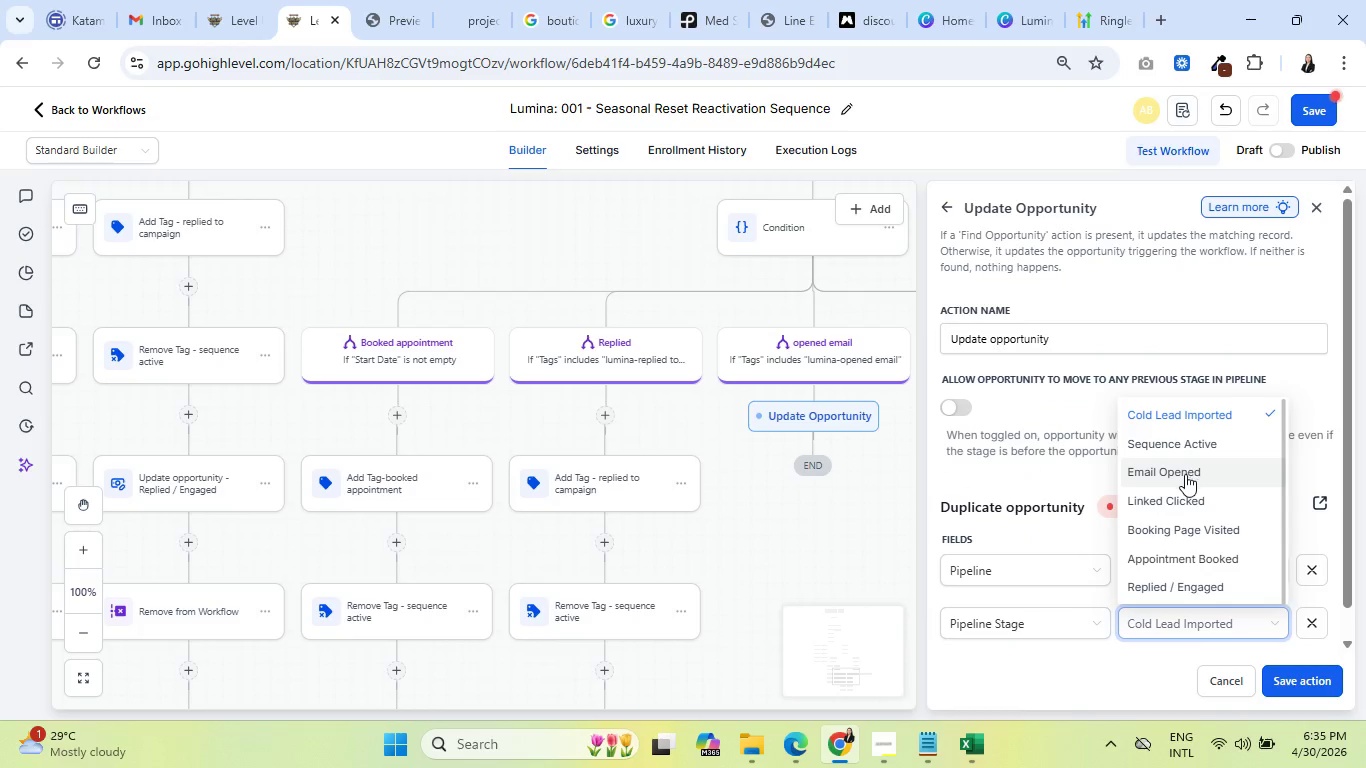 
left_click([1185, 474])
 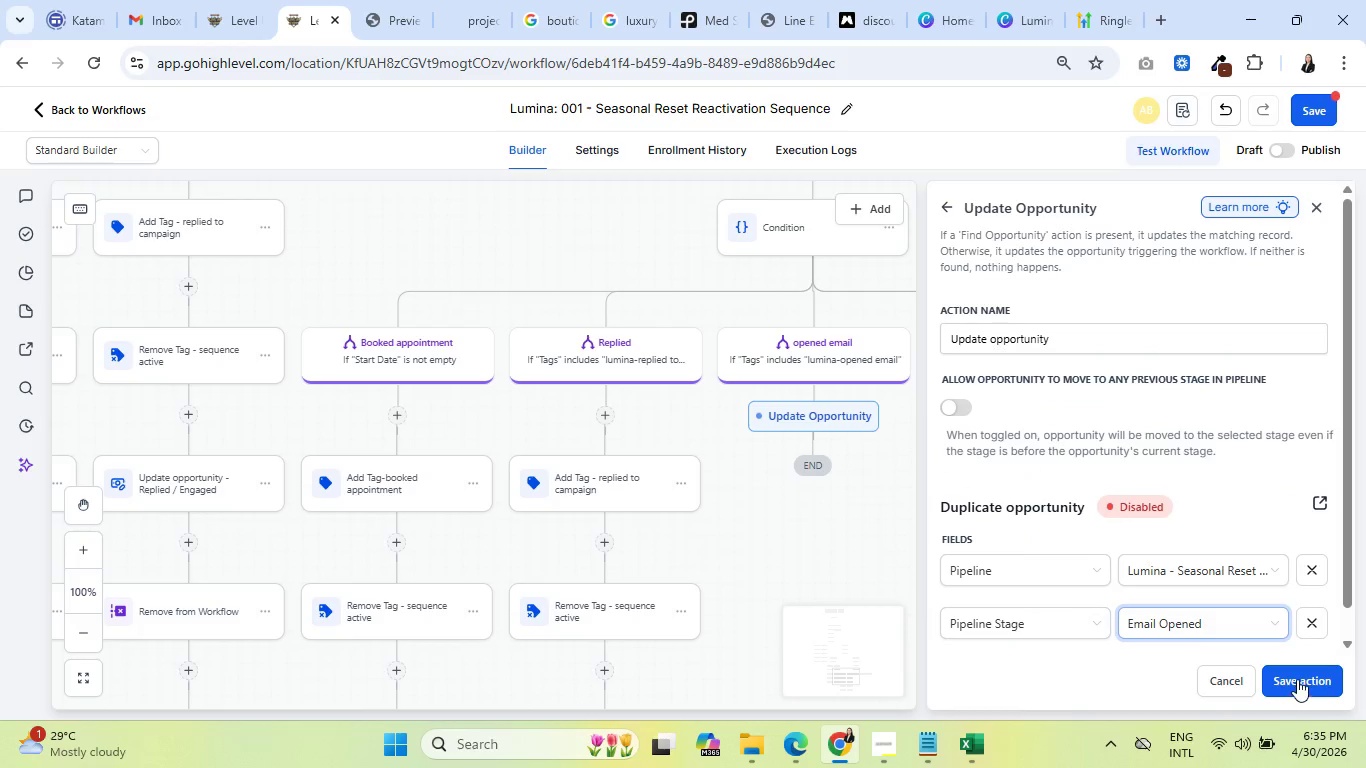 
left_click([1297, 678])
 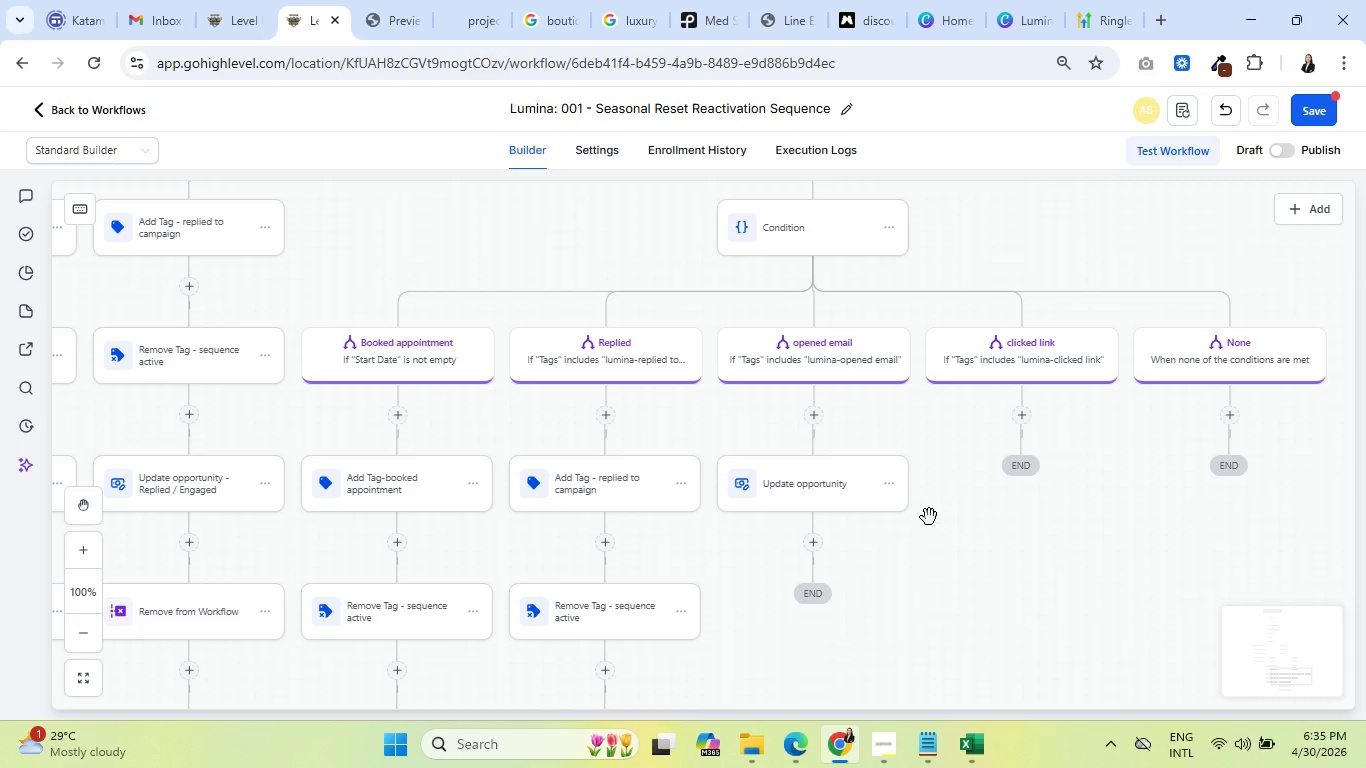 
left_click([832, 489])
 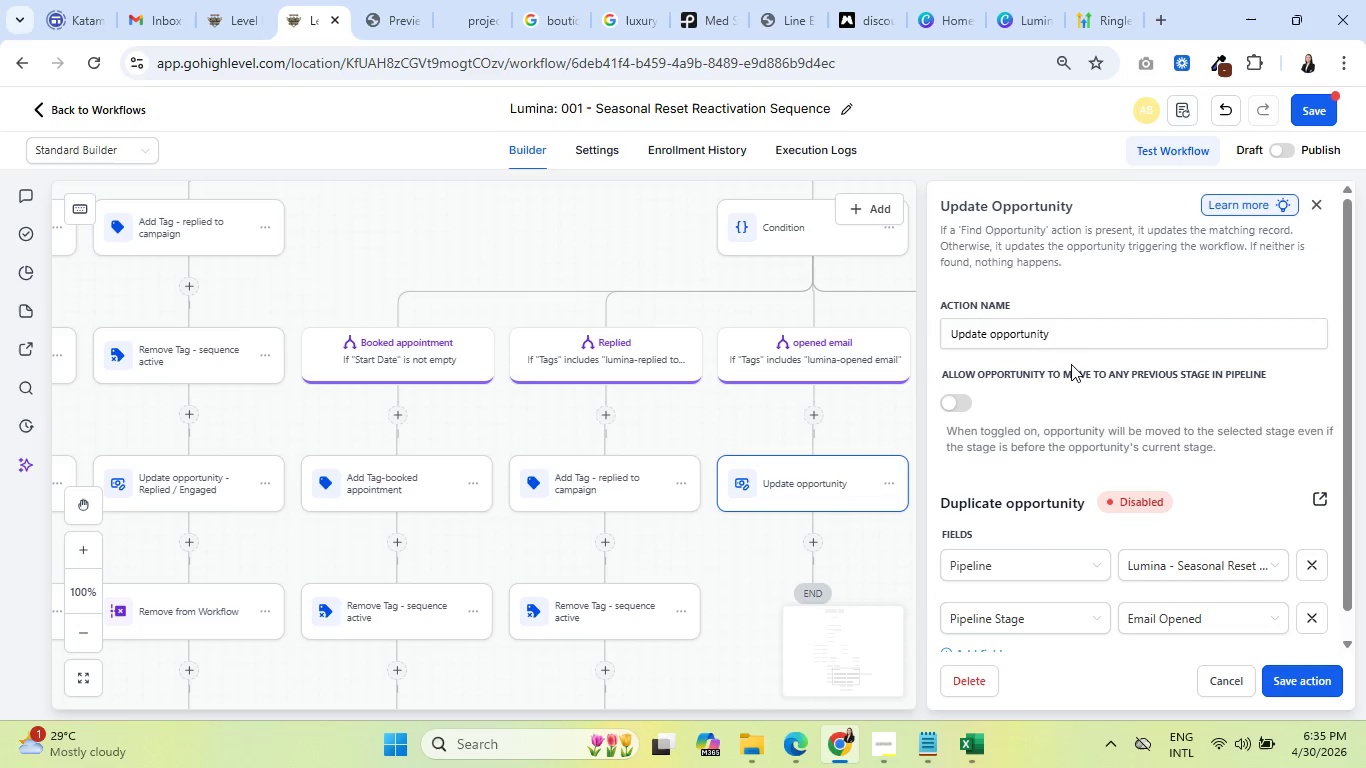 
left_click([1101, 331])
 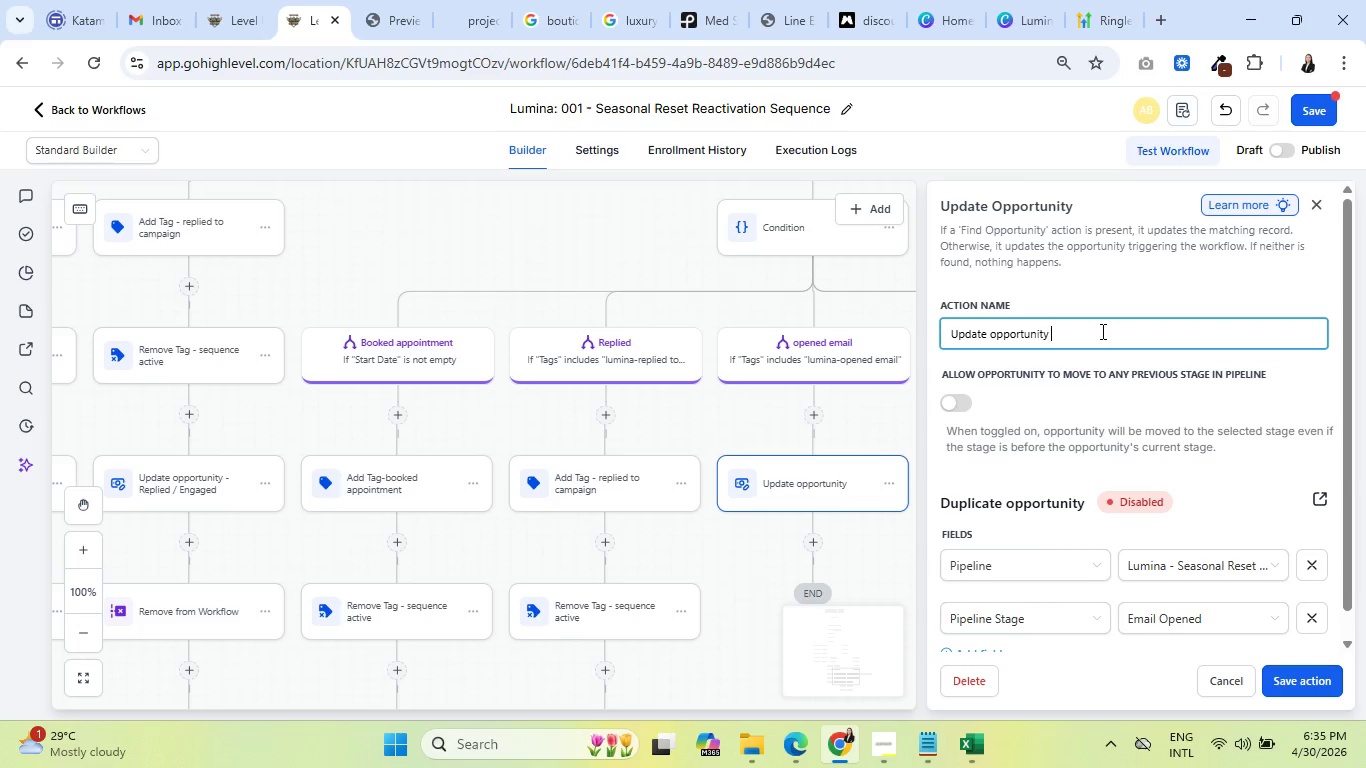 
type( - opned )
key(Backspace)
key(Backspace)
key(Backspace)
type(ed)
key(Backspace)
key(Backspace)
key(Backspace)
key(Backspace)
key(Backspace)
type(email opened)
 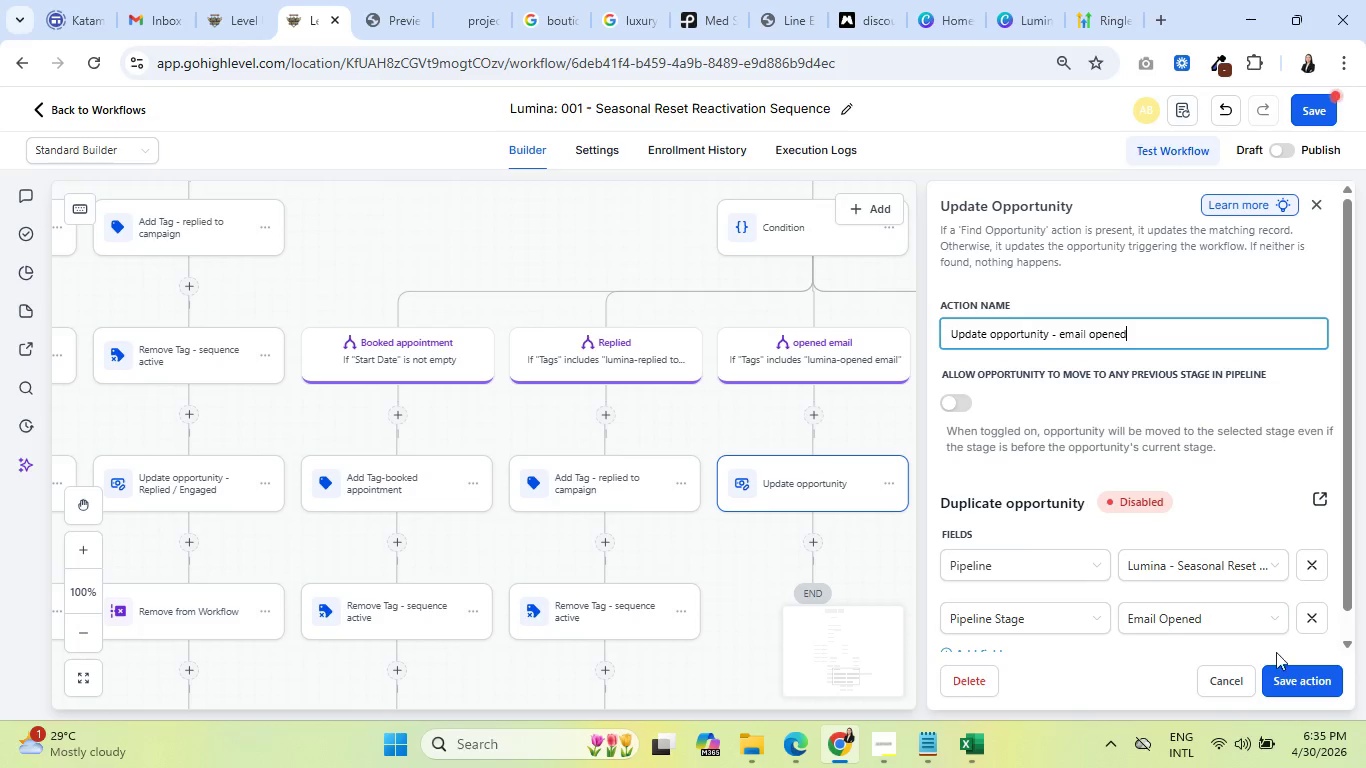 
left_click([1309, 681])
 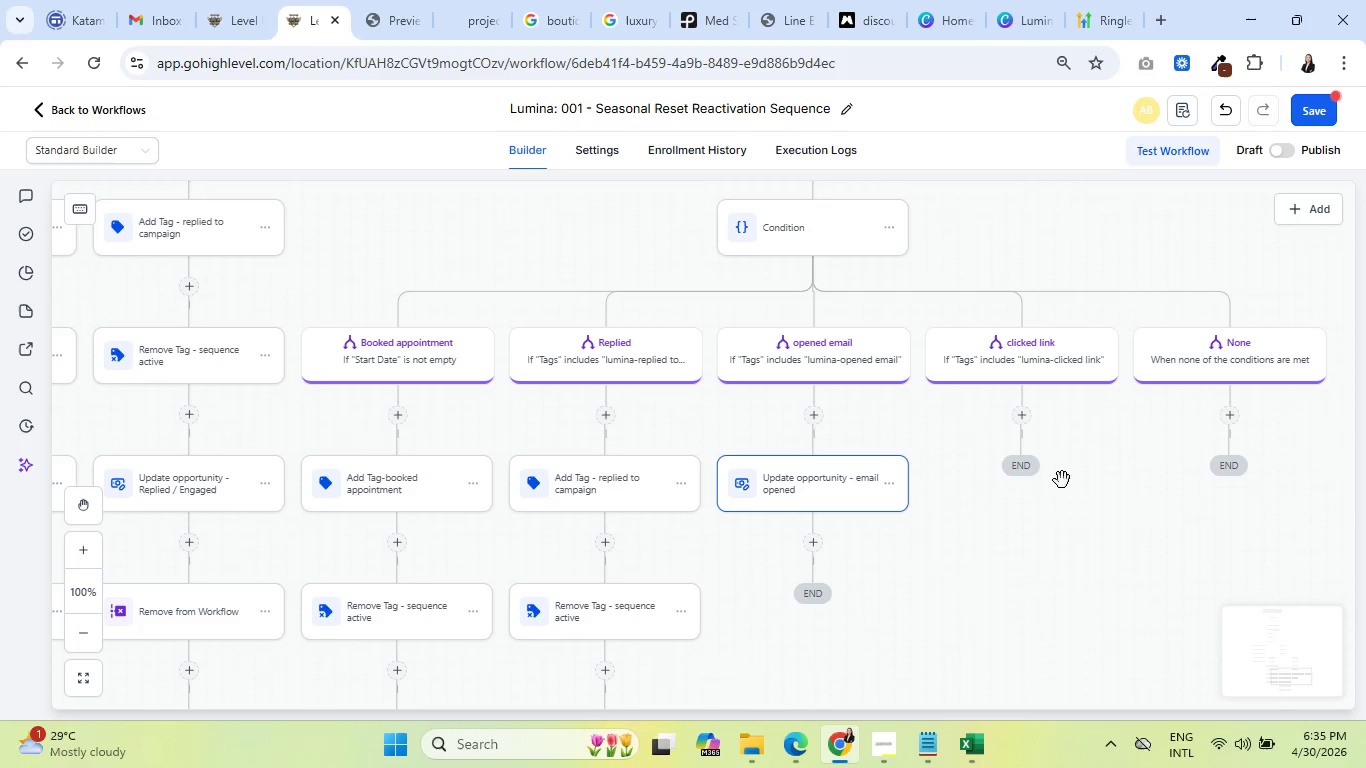 
left_click([1024, 413])
 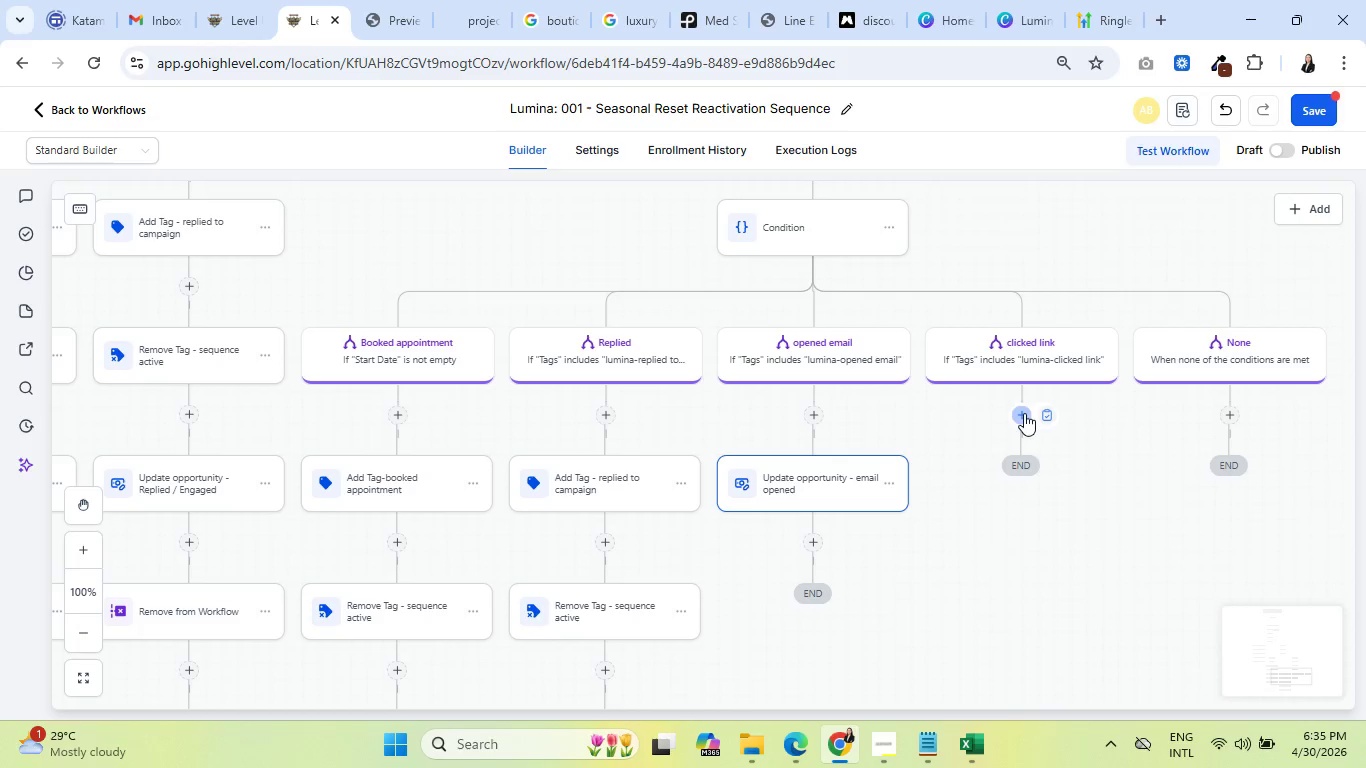 
mouse_move([1056, 452])
 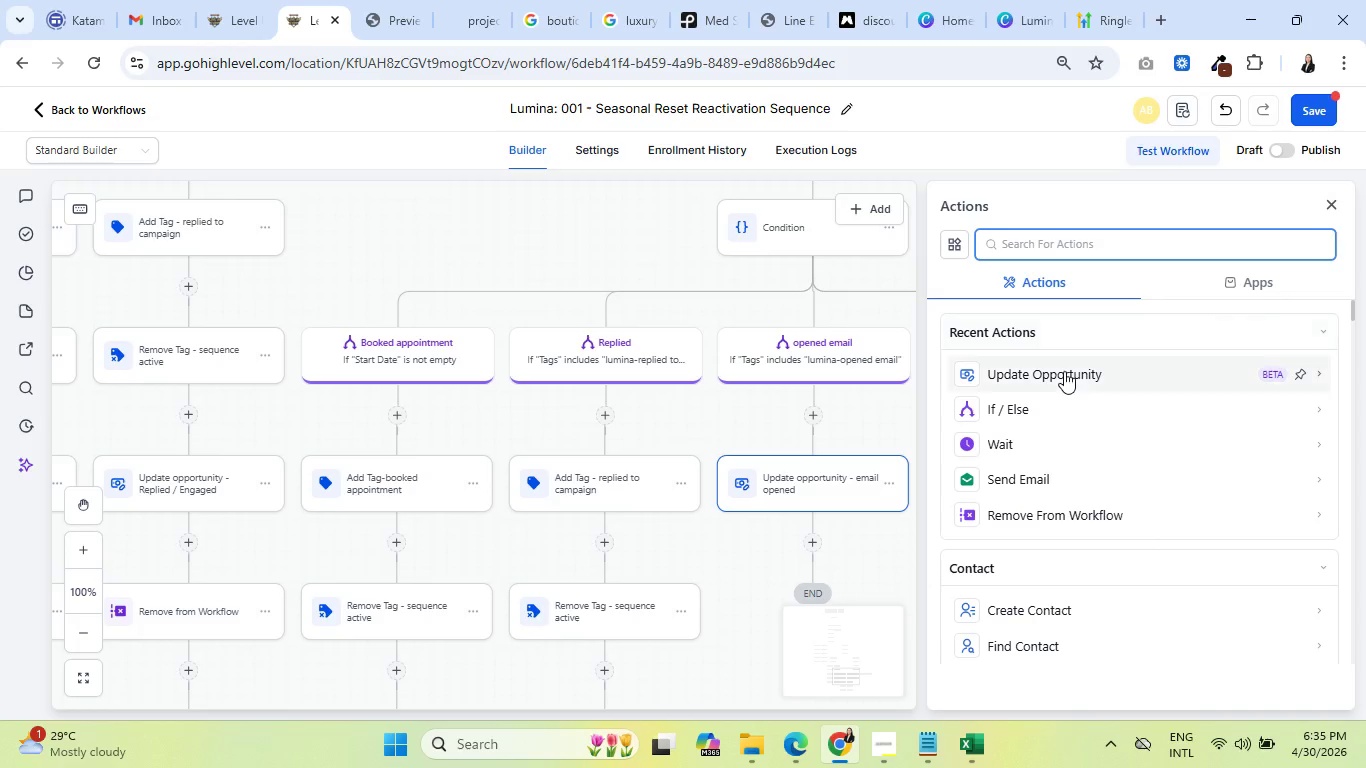 
left_click([1064, 372])
 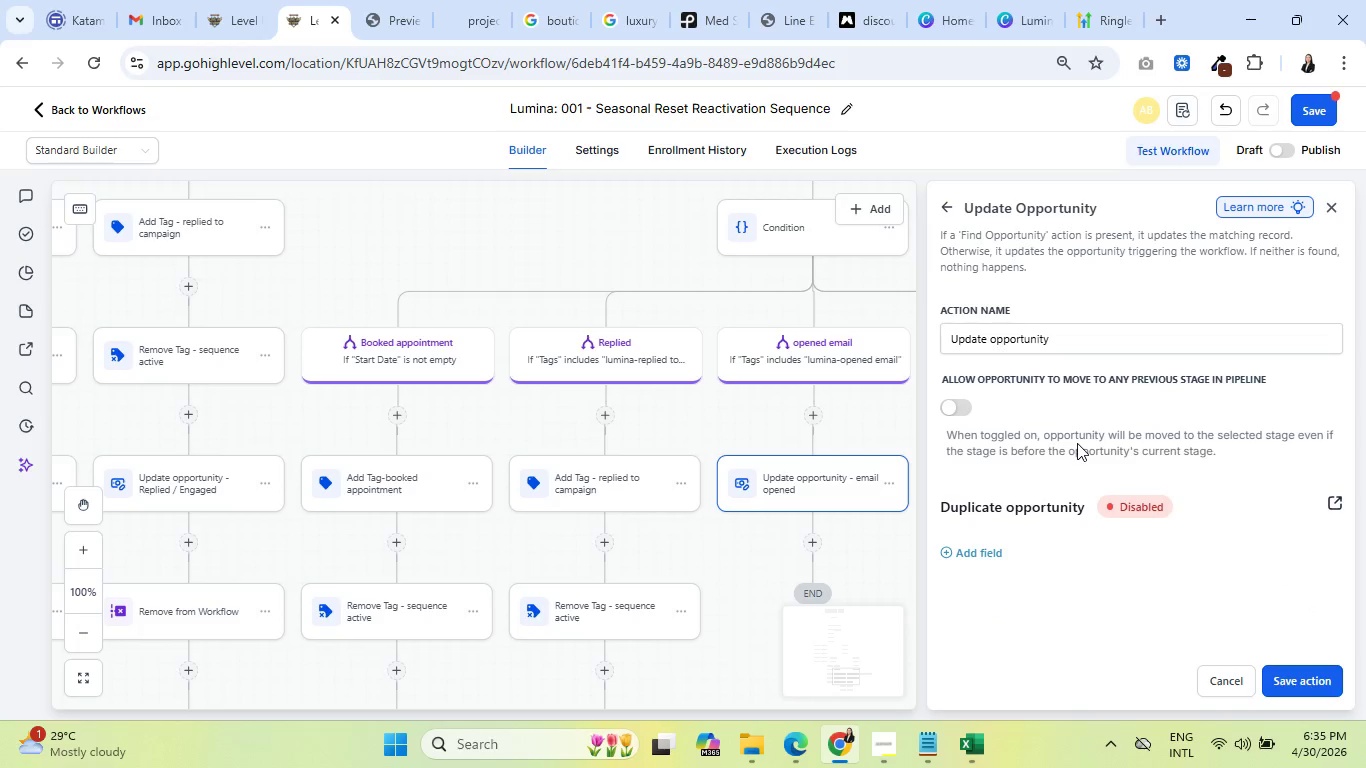 
scroll: coordinate [1115, 459], scroll_direction: down, amount: 3.0
 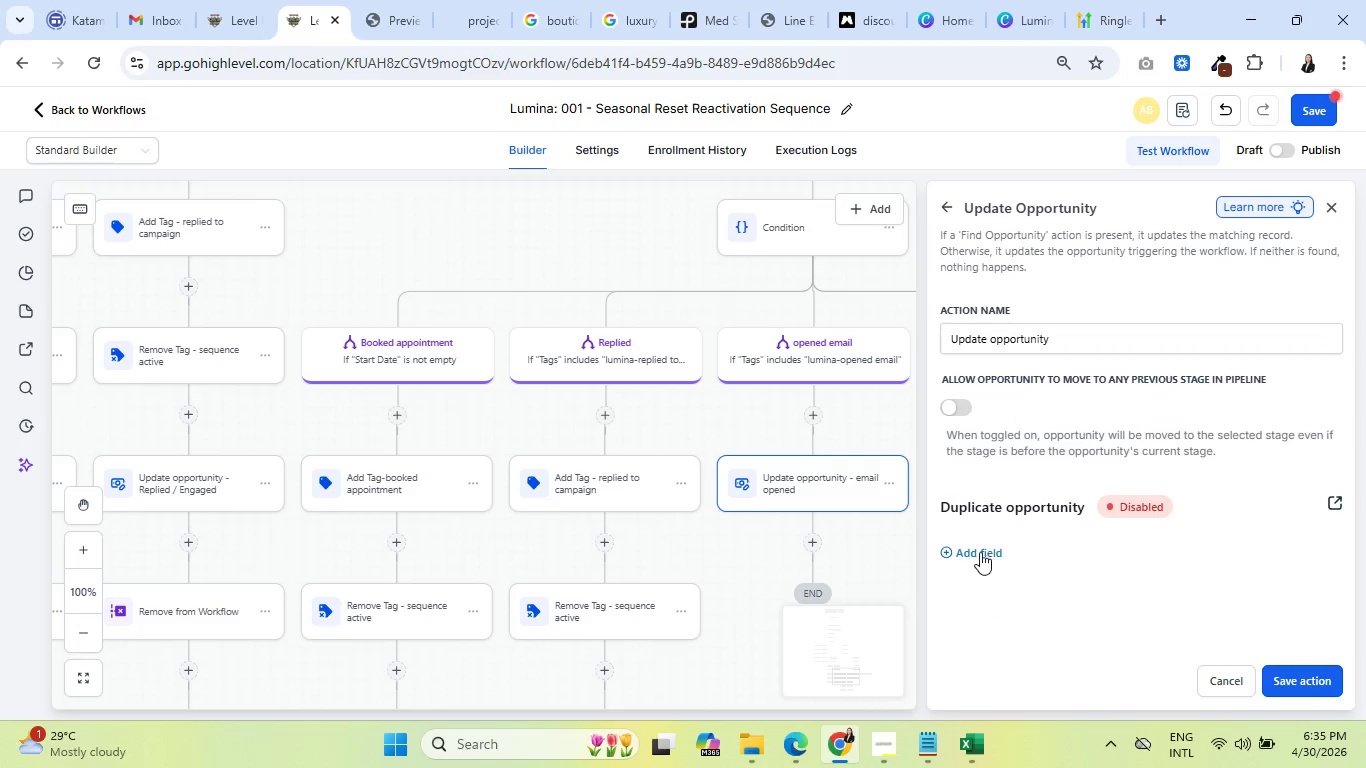 
left_click([978, 551])
 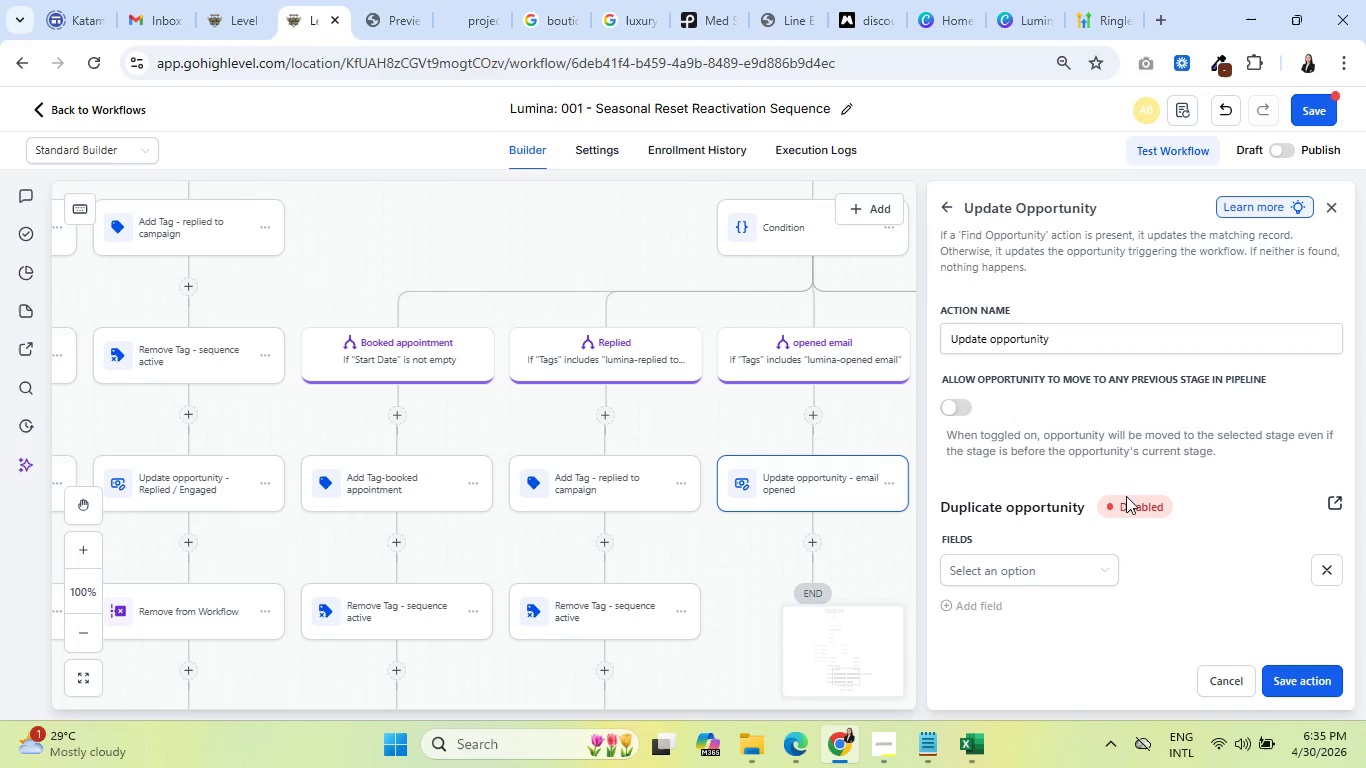 
scroll: coordinate [1126, 496], scroll_direction: down, amount: 2.0
 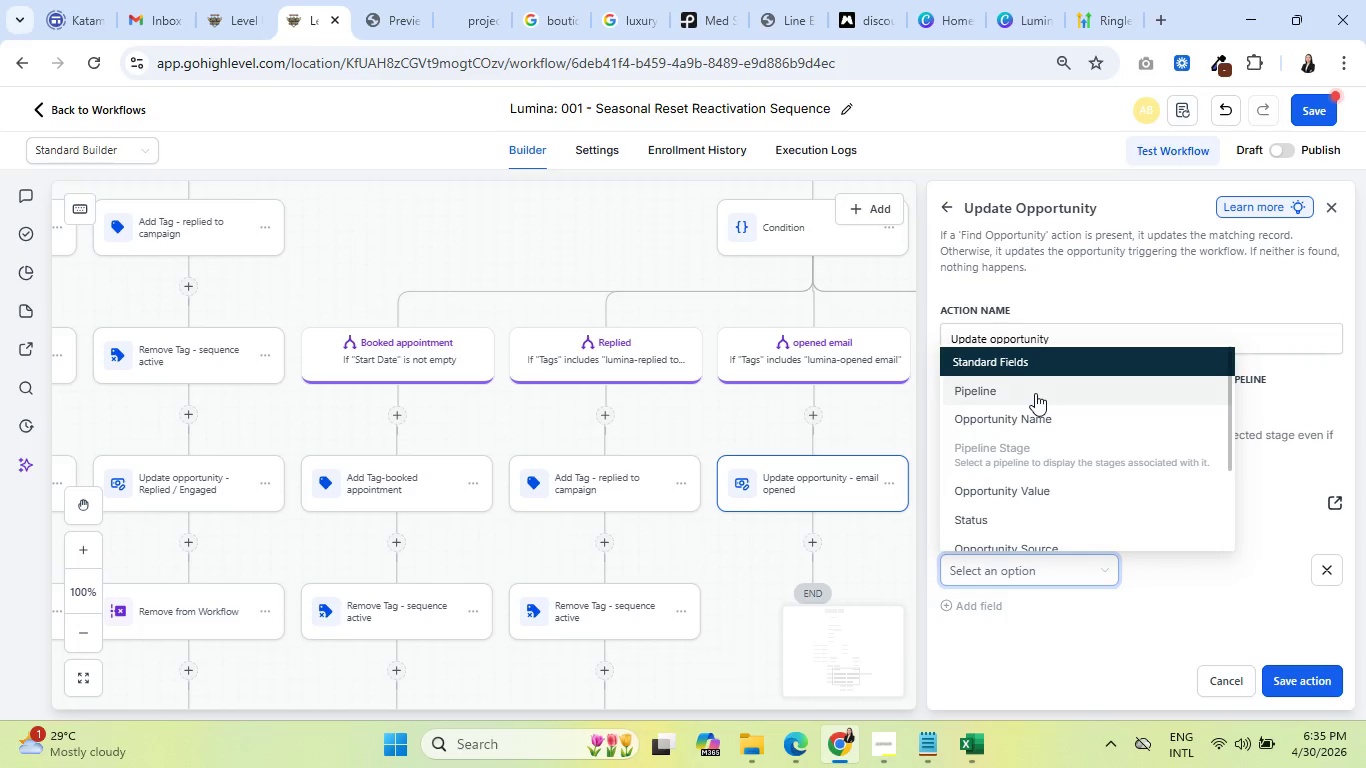 
left_click([1038, 396])
 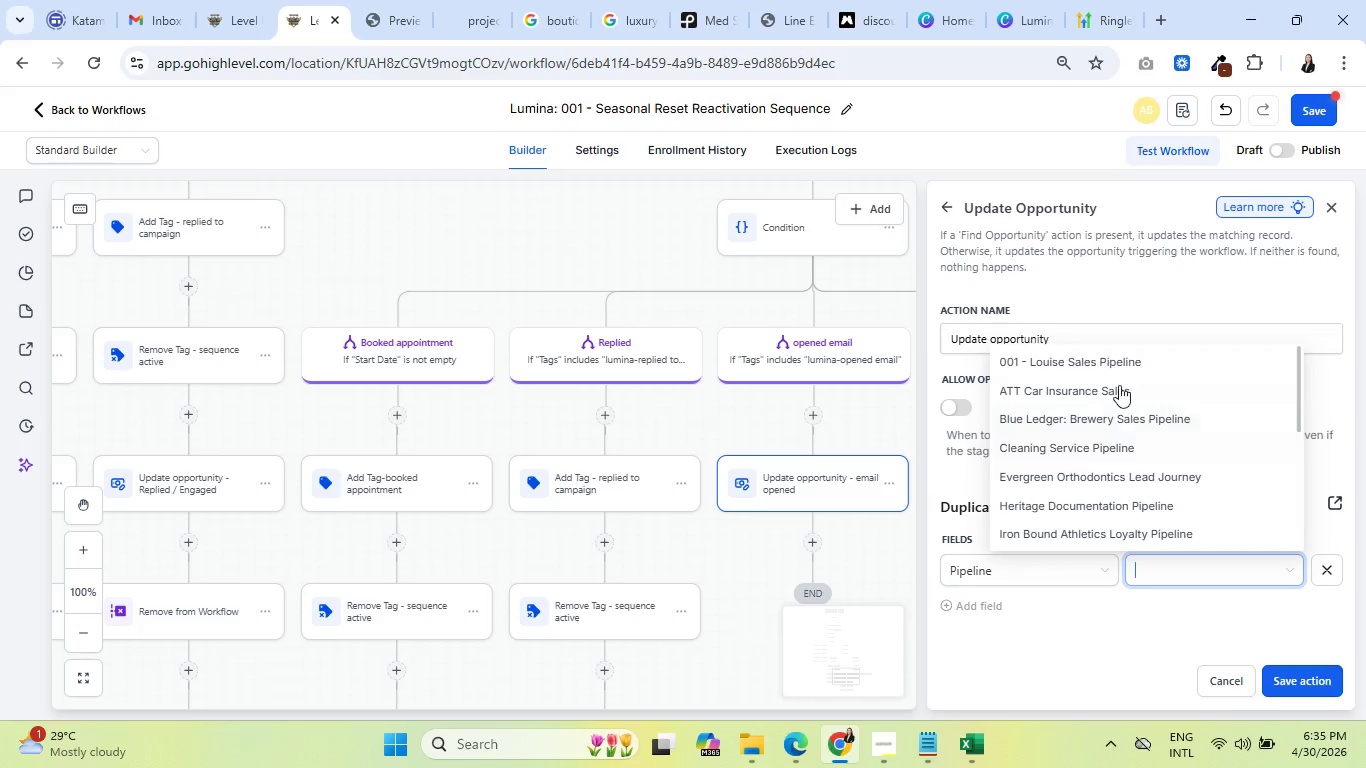 
scroll: coordinate [1121, 490], scroll_direction: down, amount: 1.0
 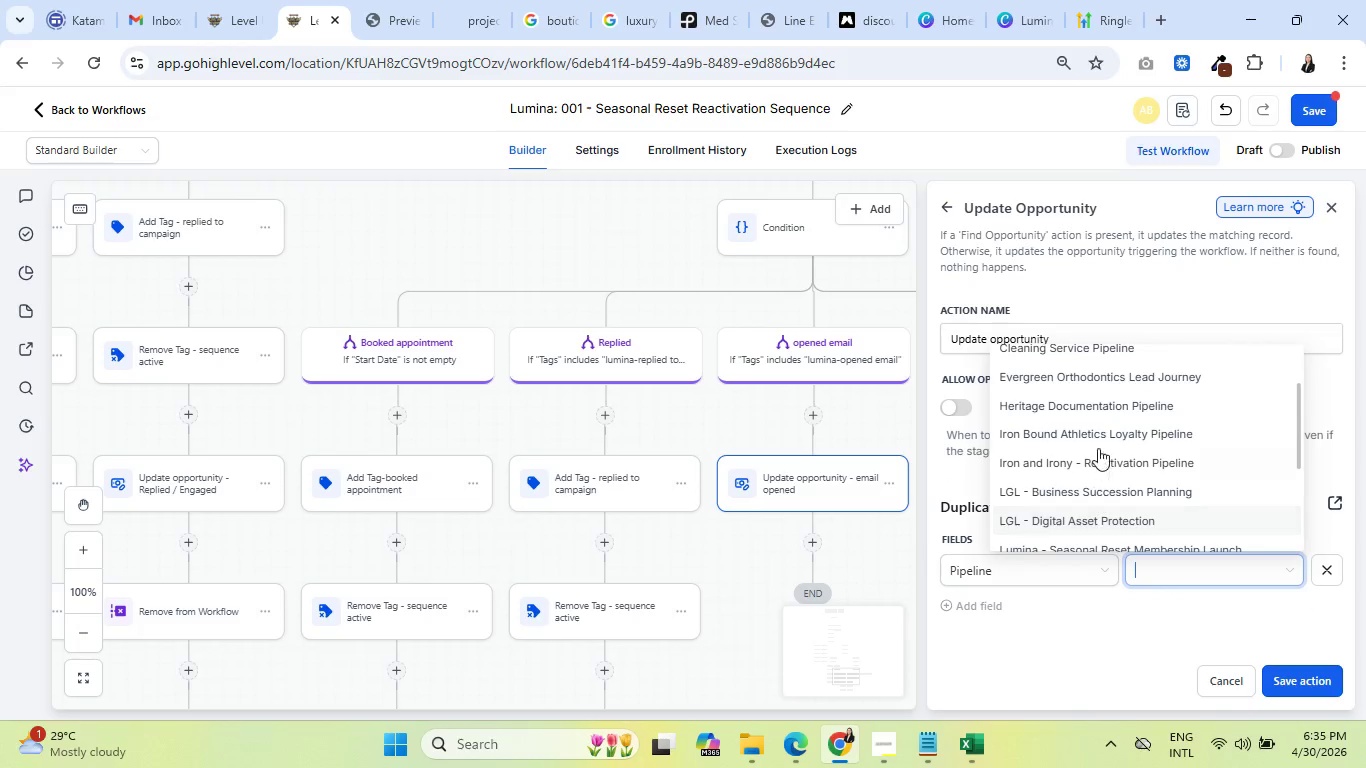 
left_click([1094, 456])
 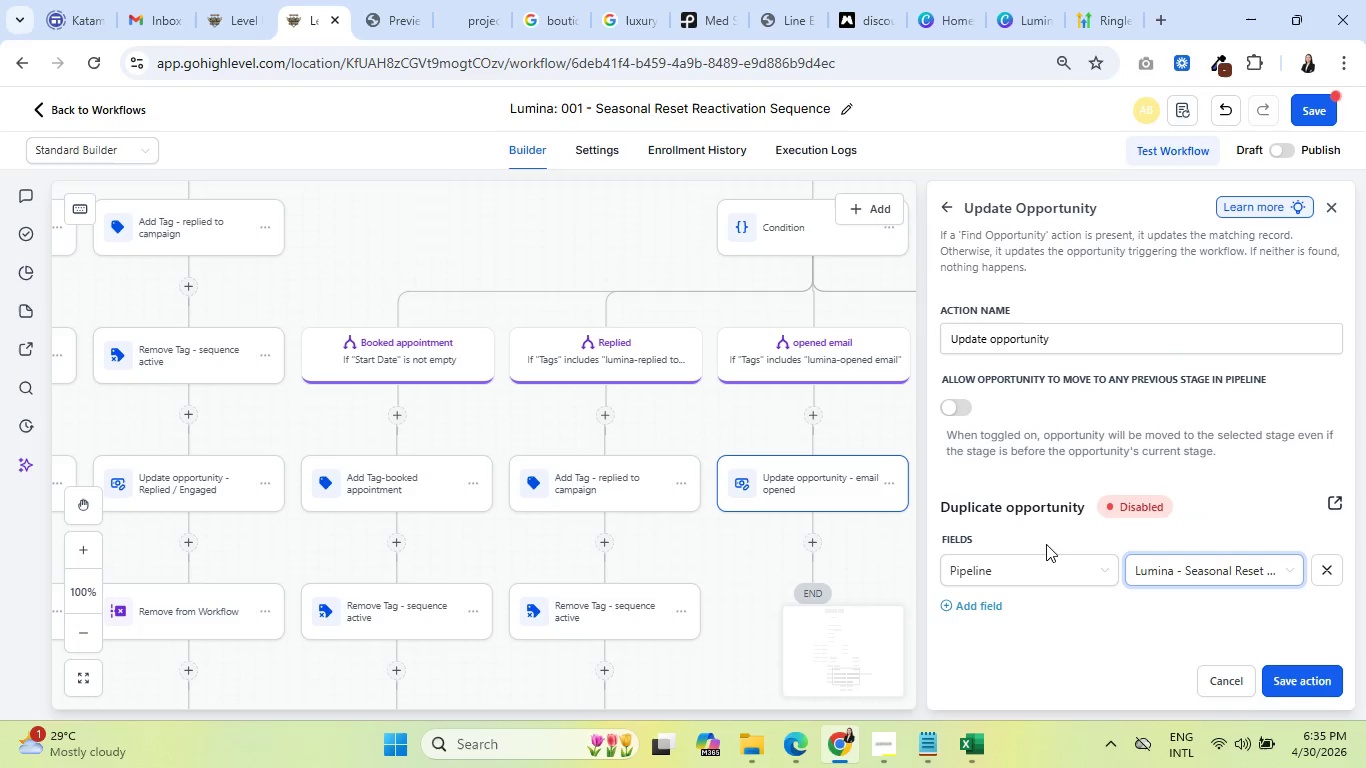 
scroll: coordinate [1046, 544], scroll_direction: down, amount: 2.0
 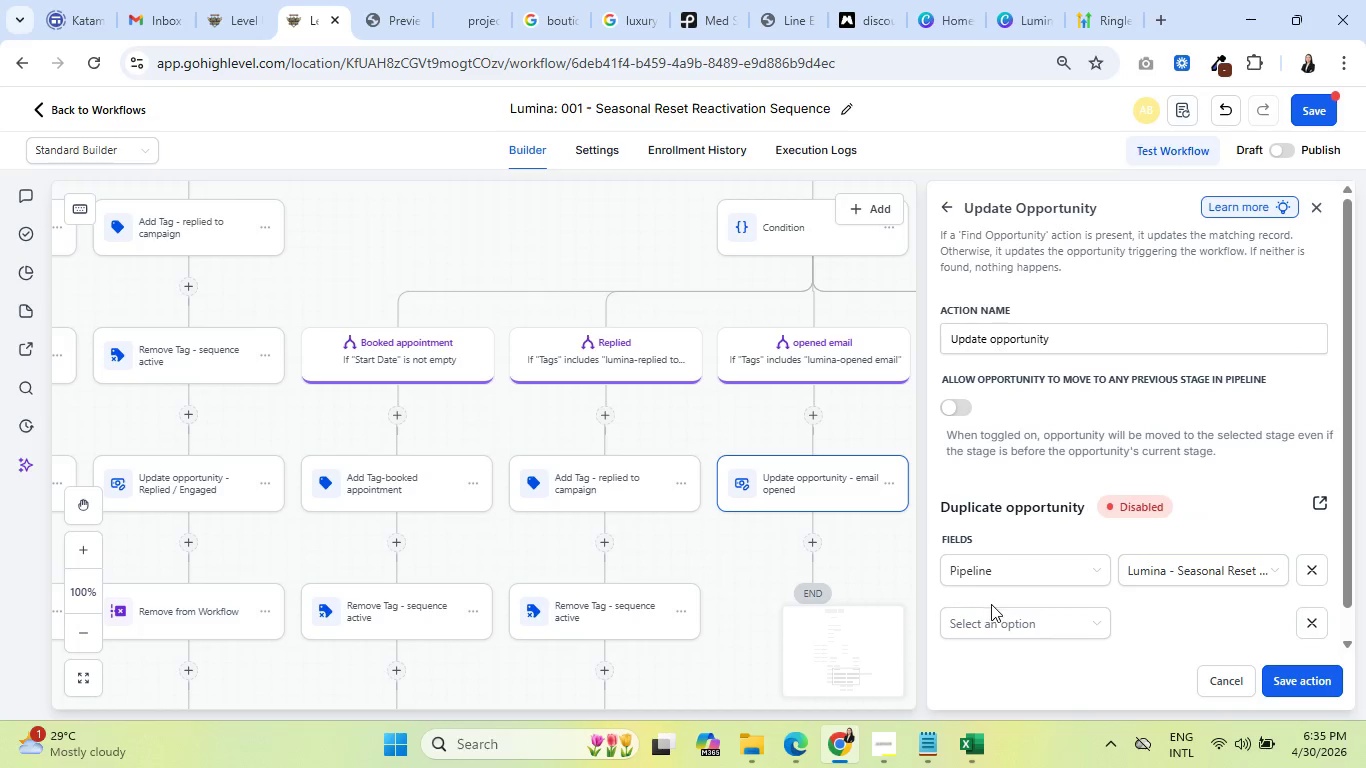 
double_click([996, 608])
 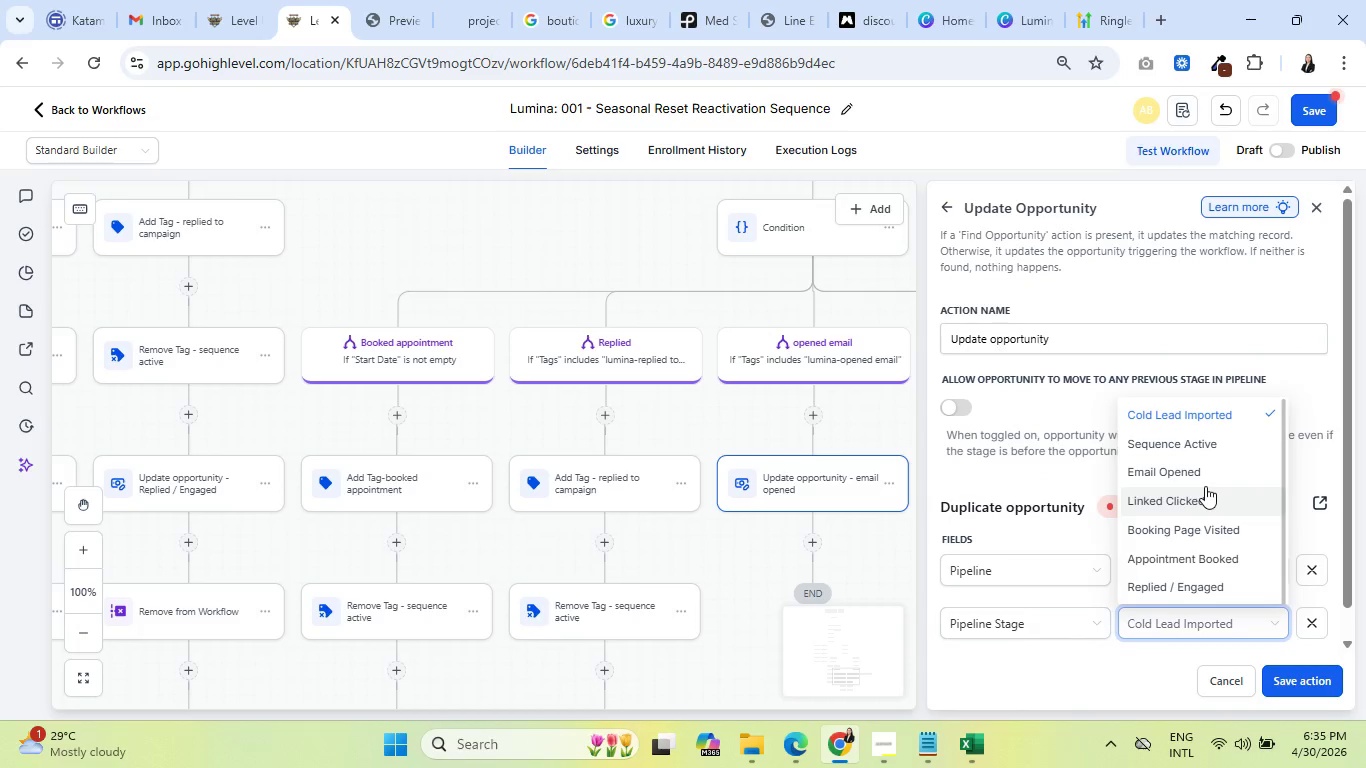 
left_click([1187, 509])
 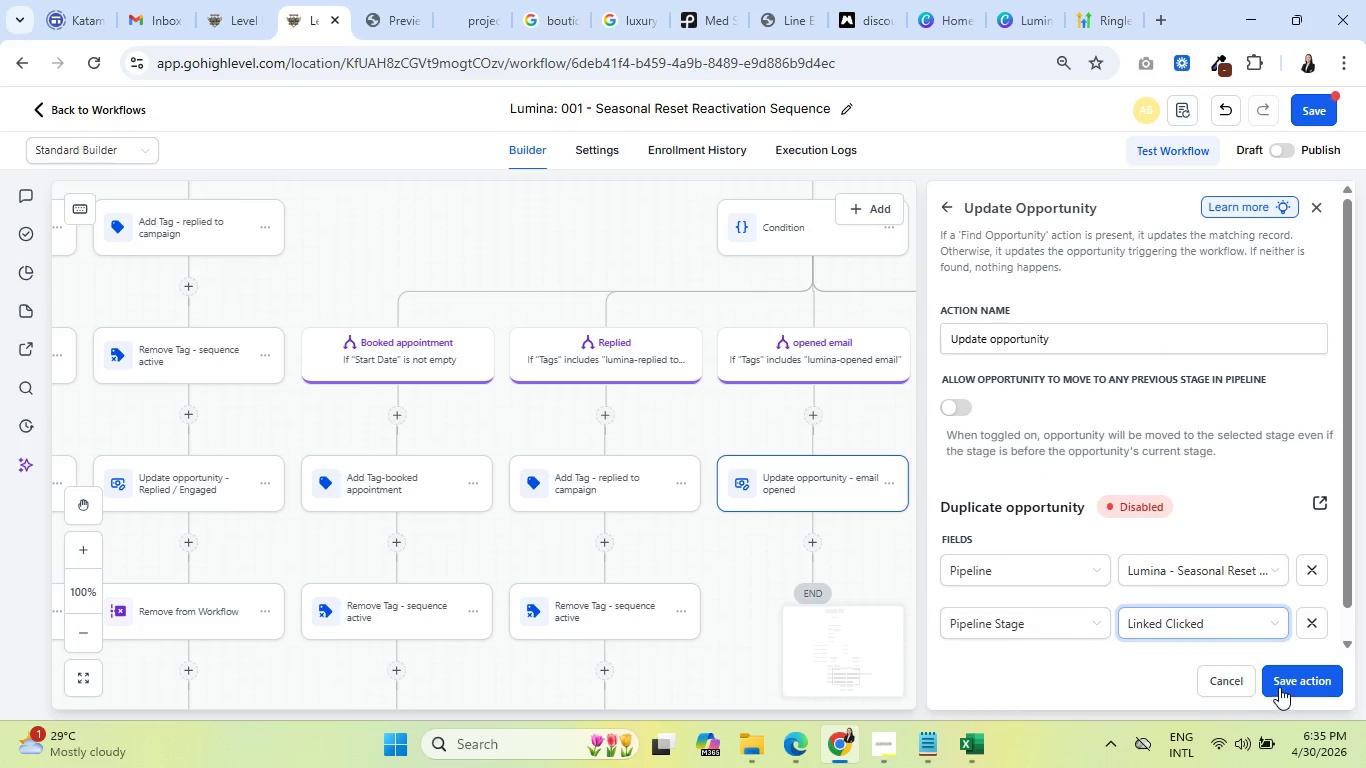 
left_click([1290, 683])
 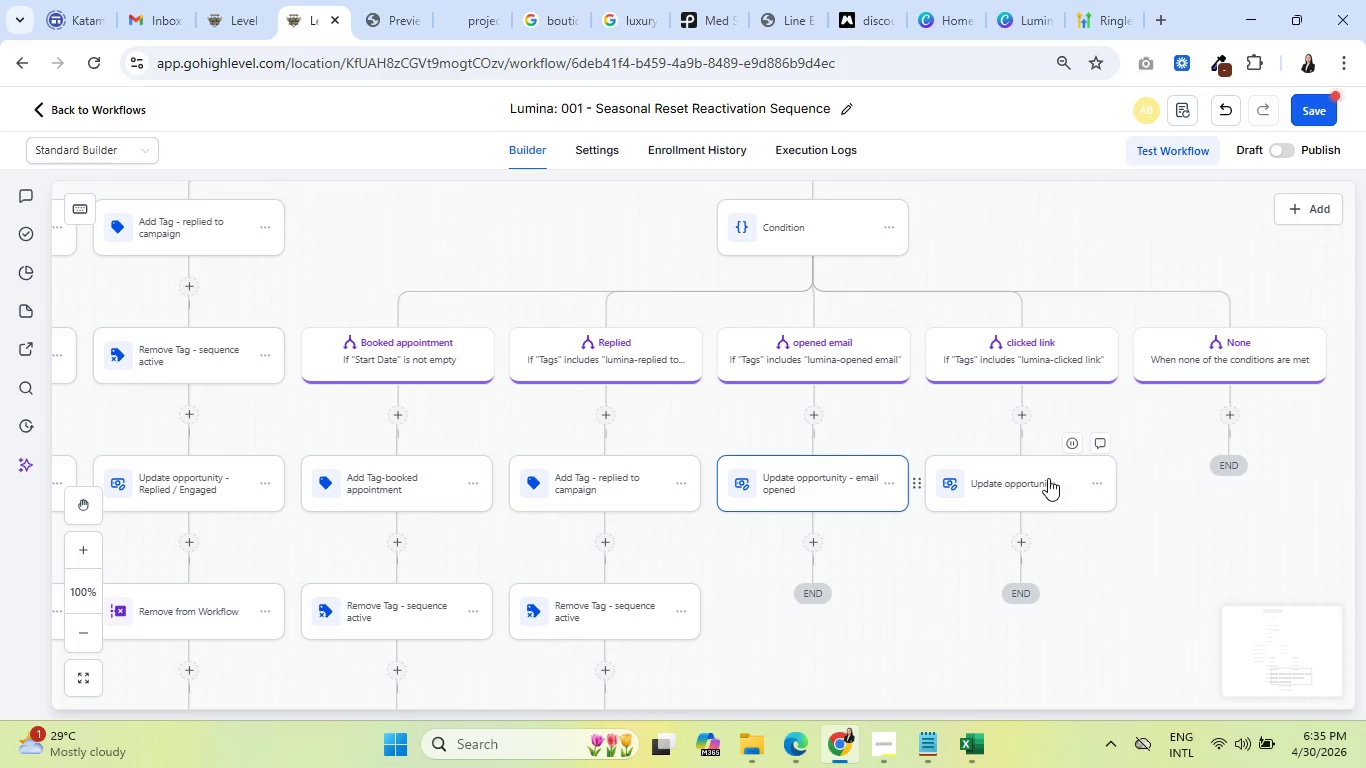 
left_click([1048, 478])
 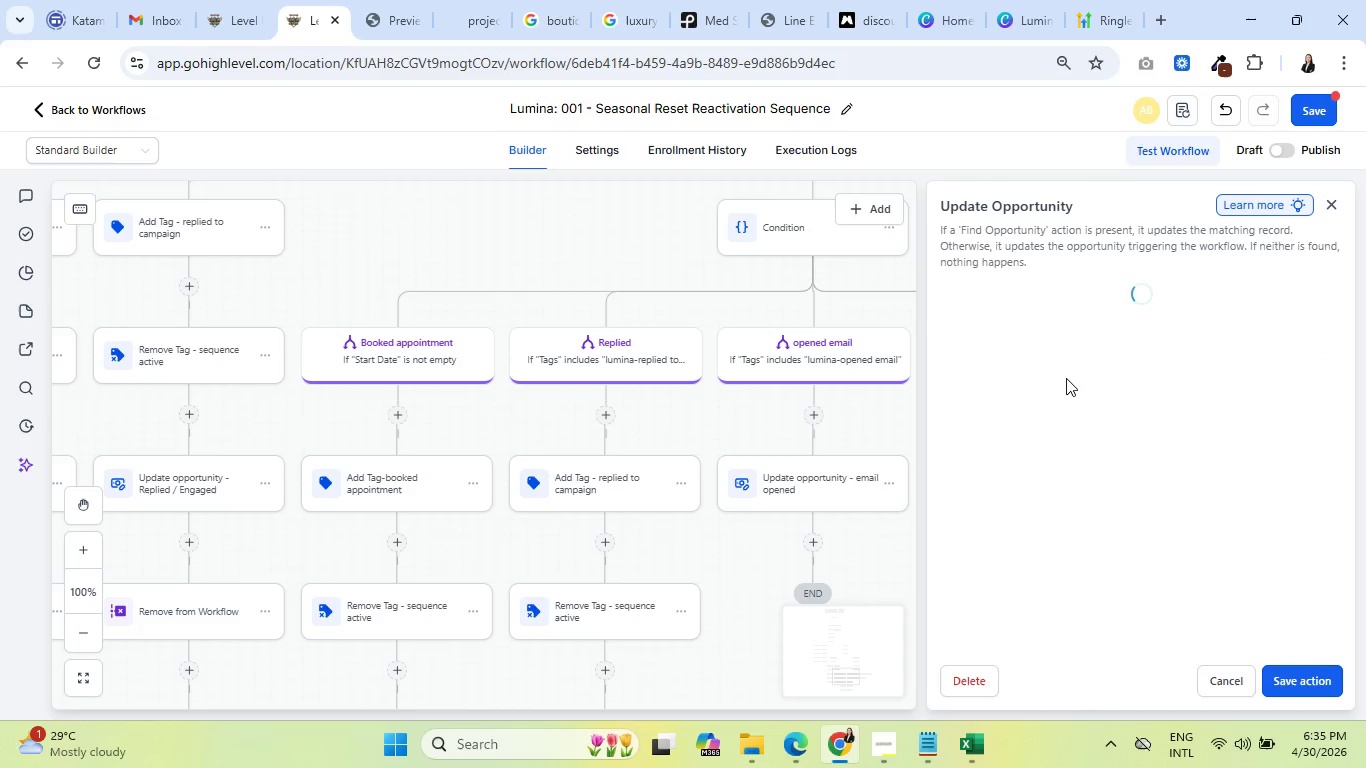 
mouse_move([1085, 380])
 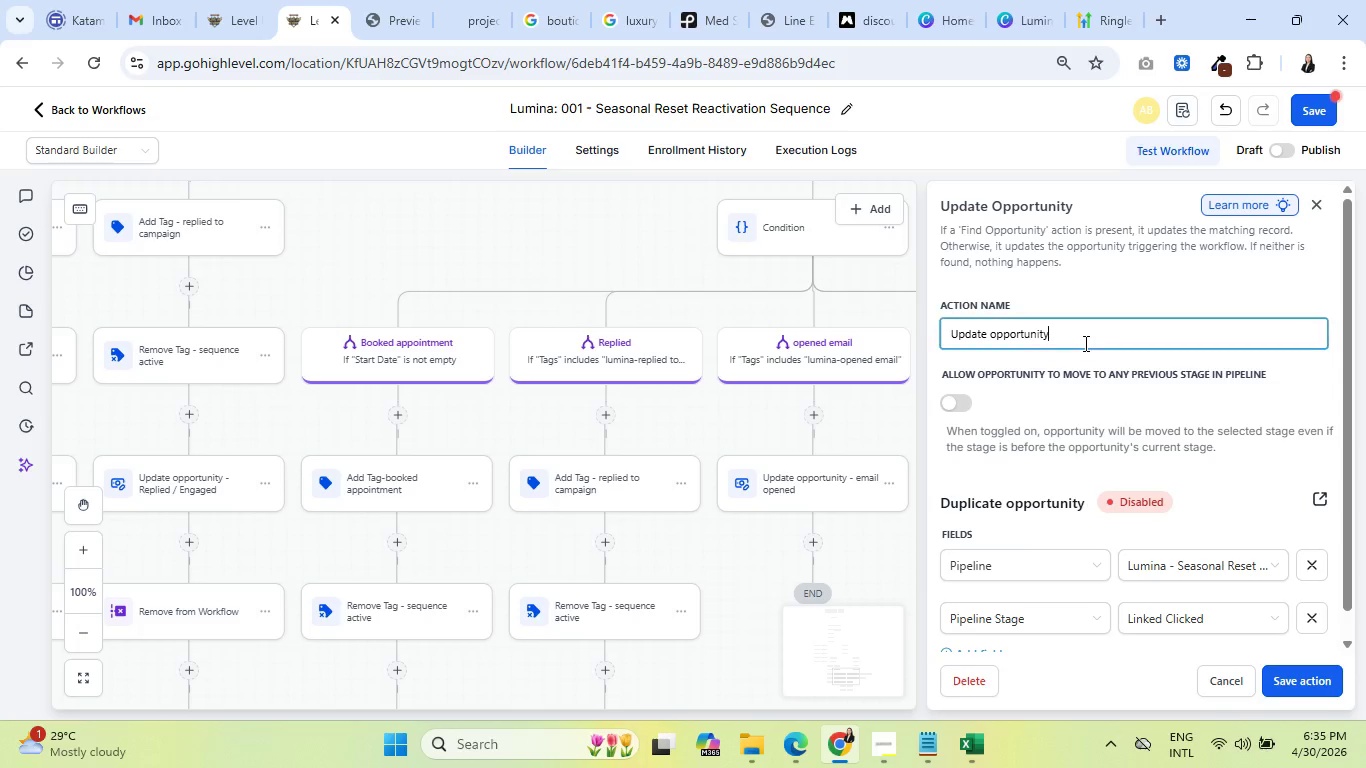 
left_click([1084, 343])
 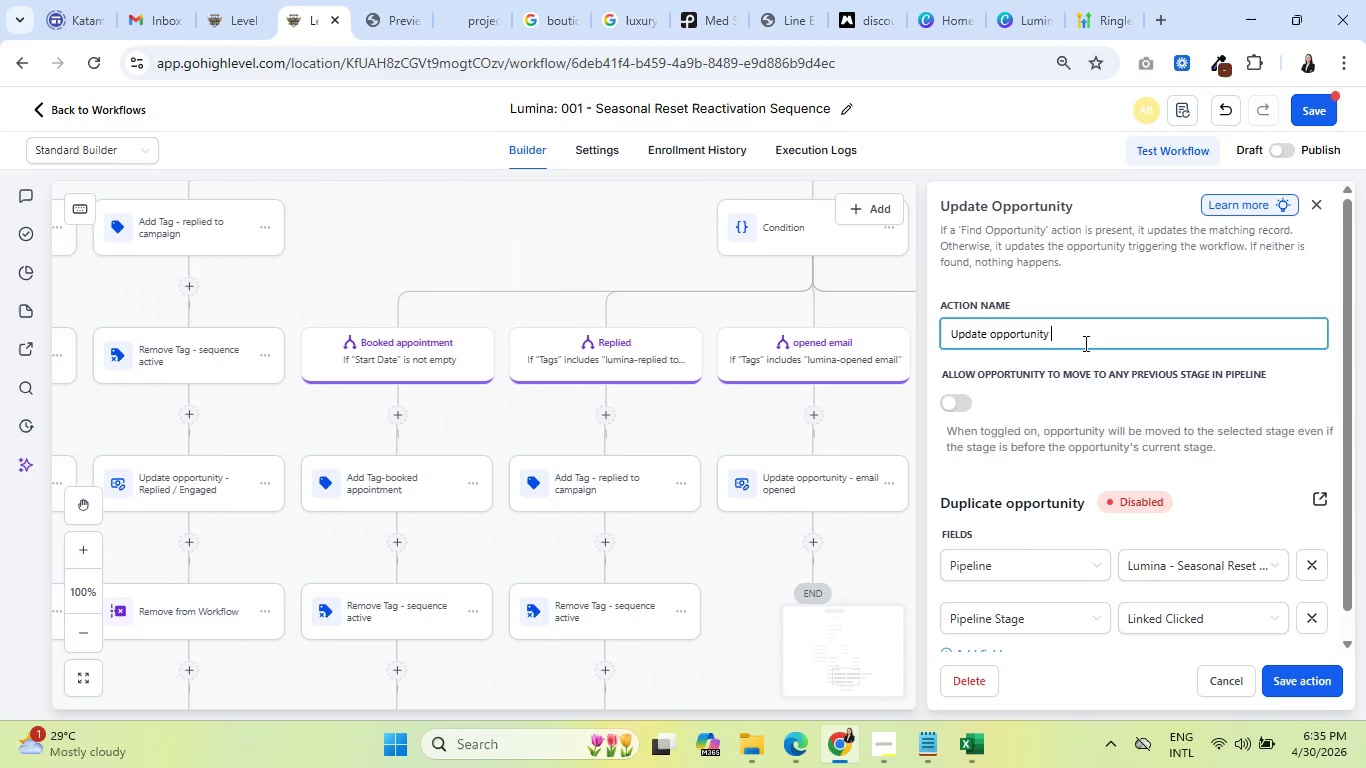 
type( - Linked Click)
key(Backspace)
key(Backspace)
type( Clicked)
 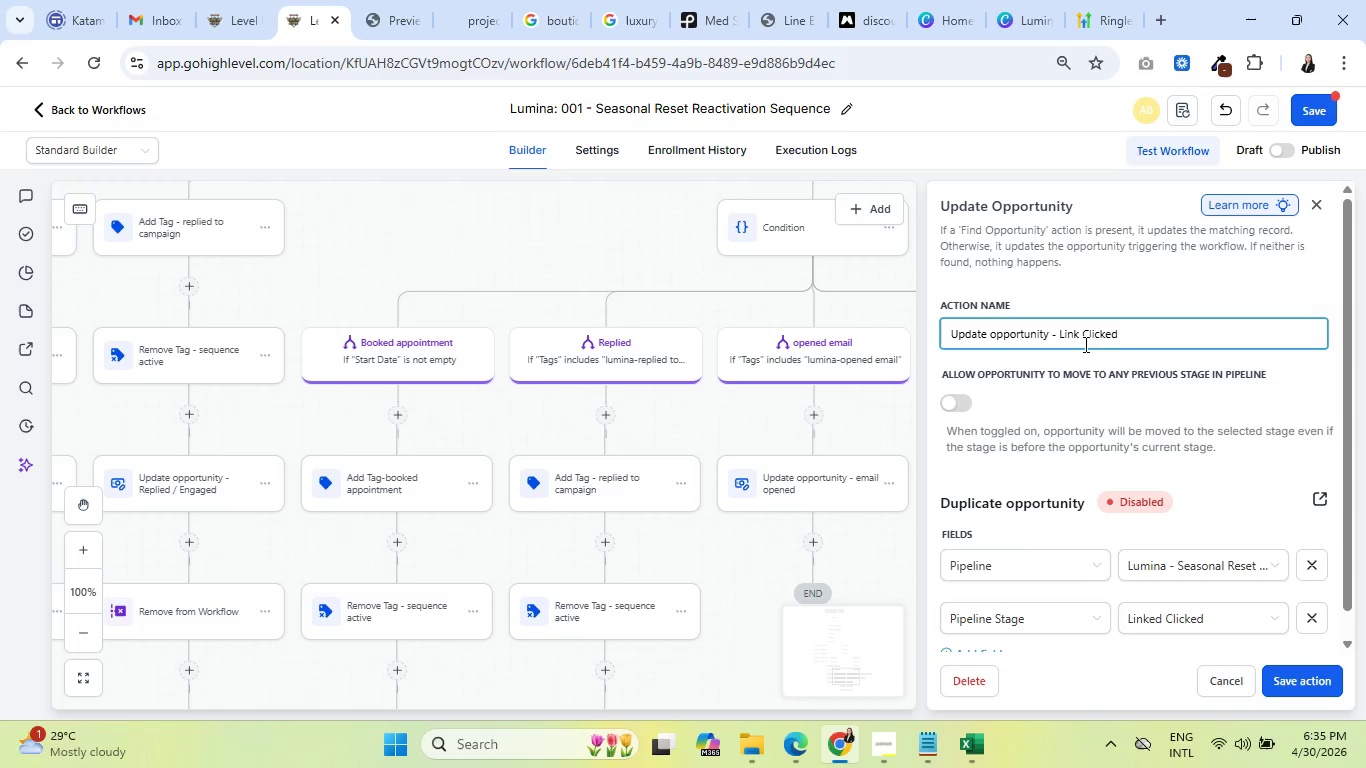 
left_click([1303, 679])
 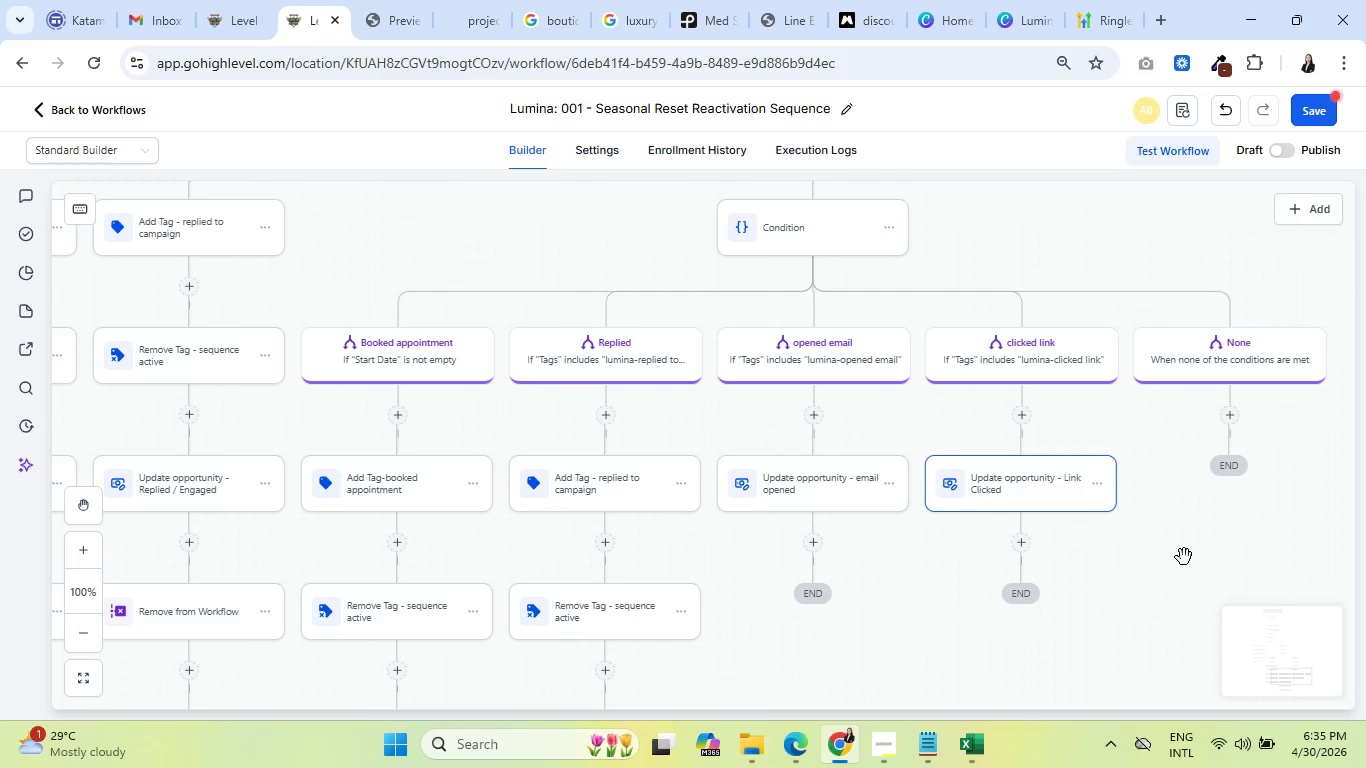 
left_click_drag(start_coordinate=[1181, 555], to_coordinate=[1098, 561])
 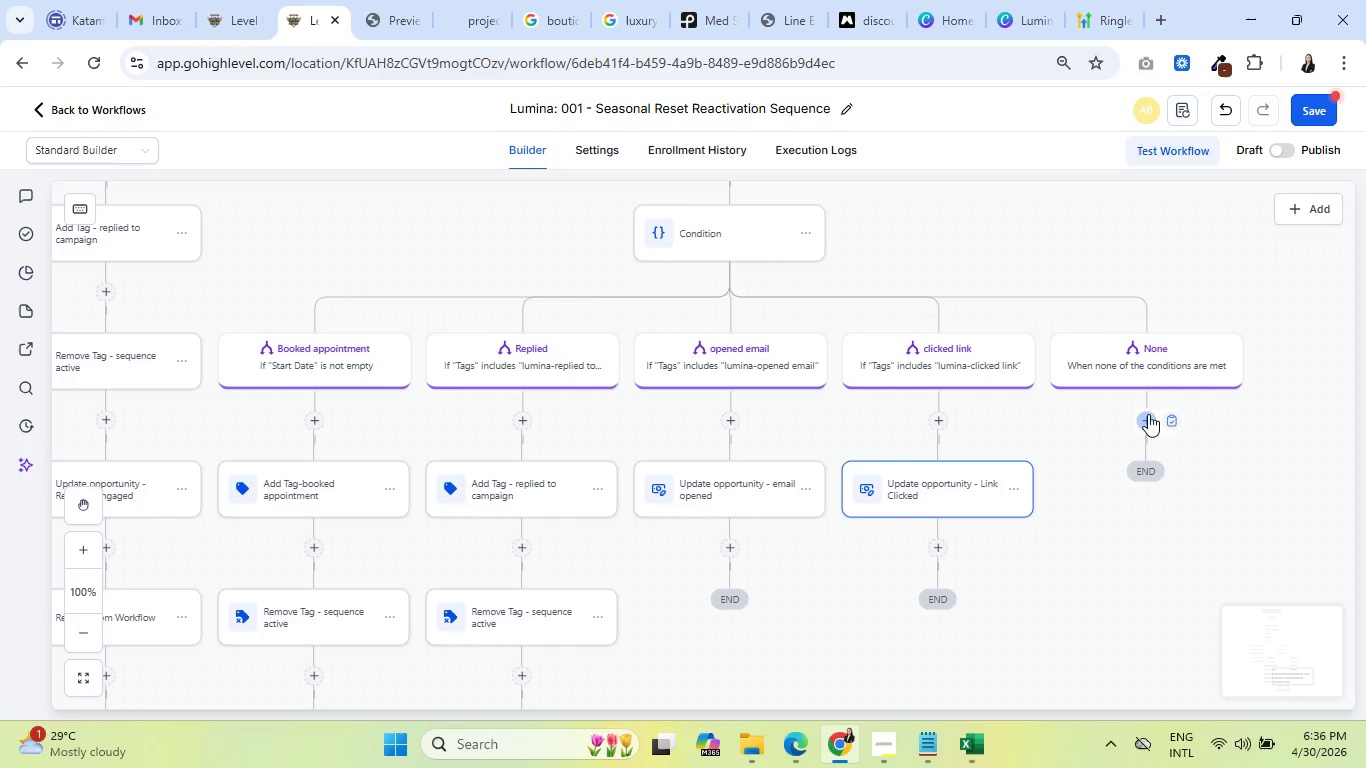 
wait(51.06)
 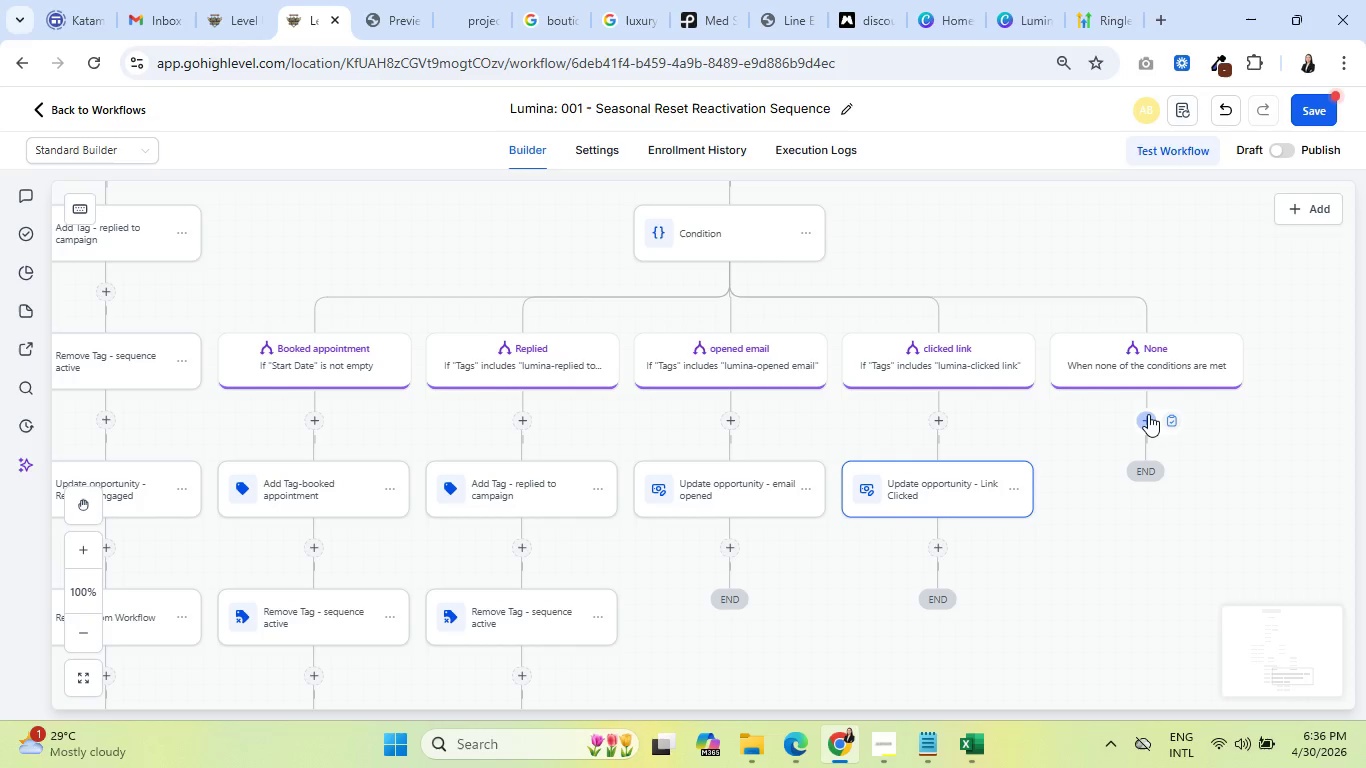 
left_click([1147, 416])
 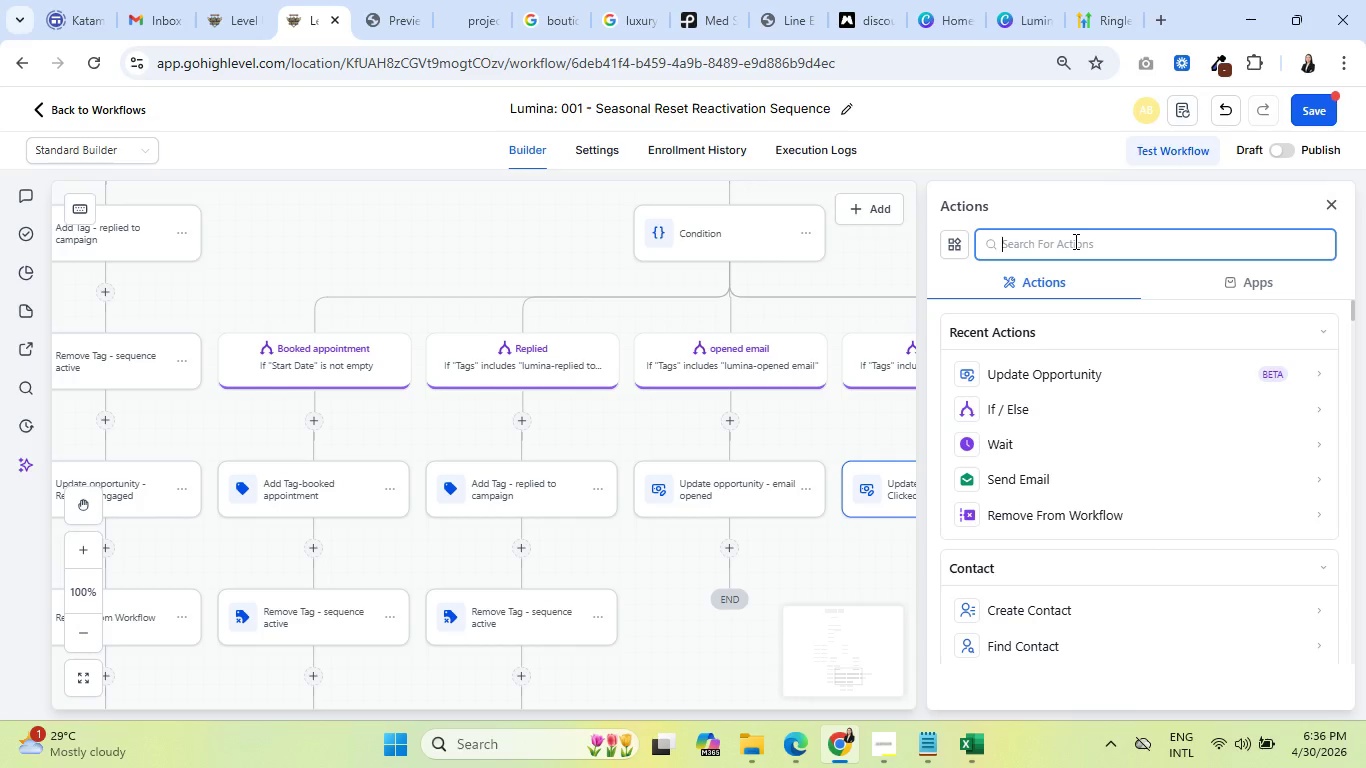 
left_click([1074, 241])
 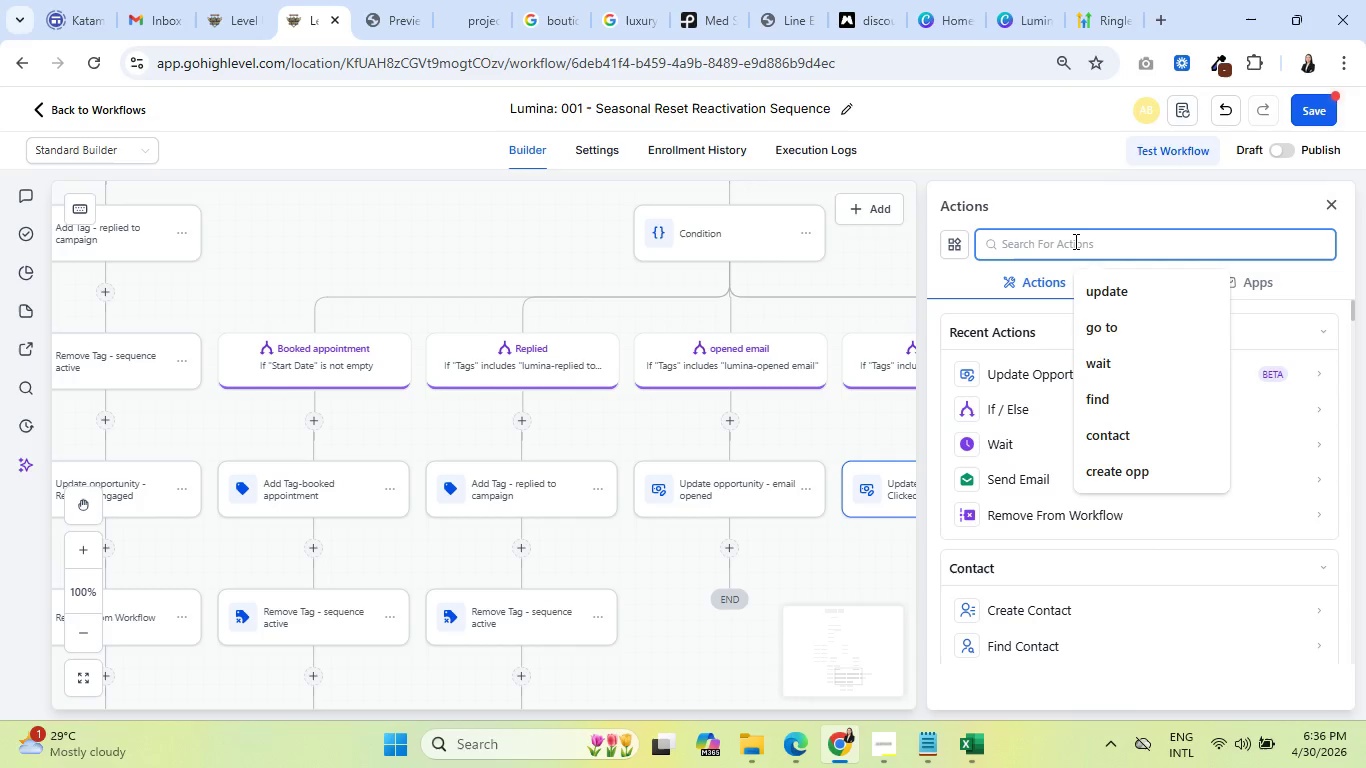 
type(se)
key(Backspace)
key(Backspace)
key(Backspace)
type(voice)
 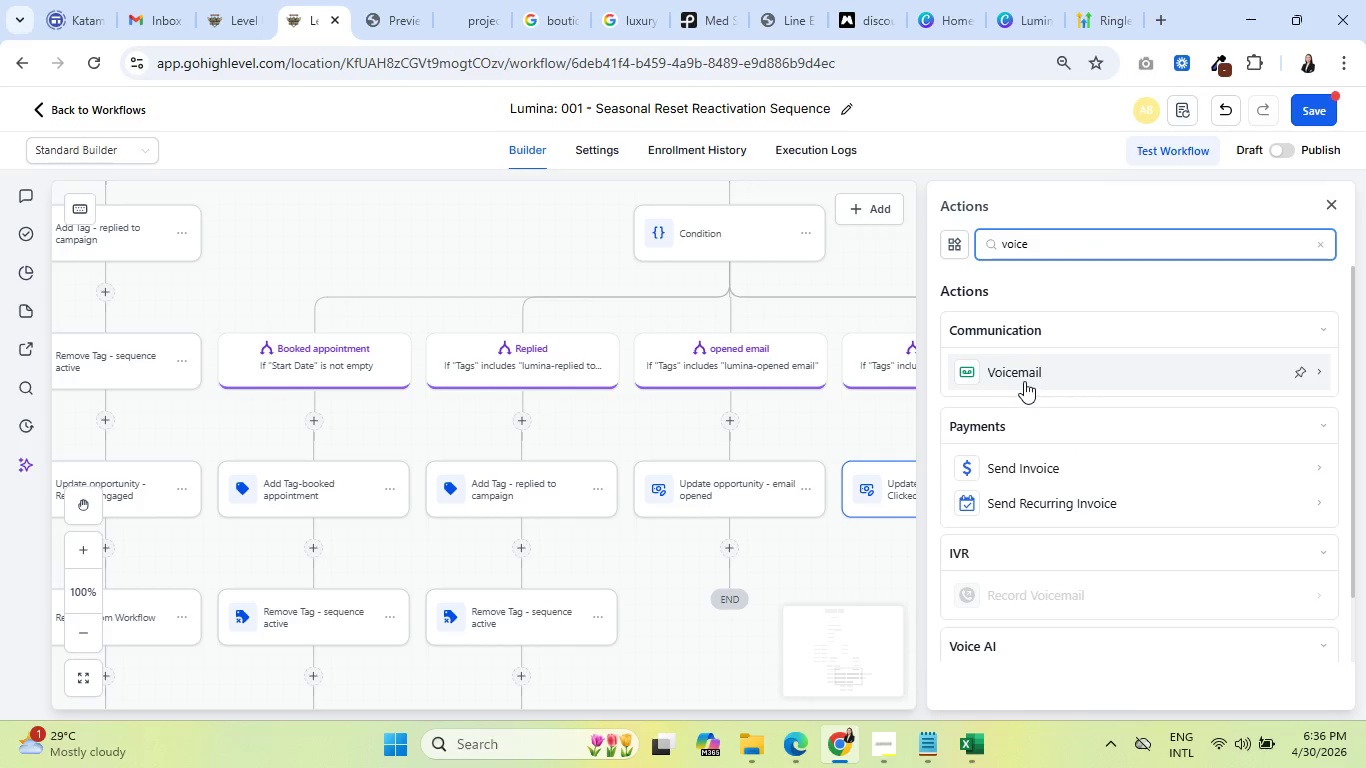 
left_click([1024, 377])
 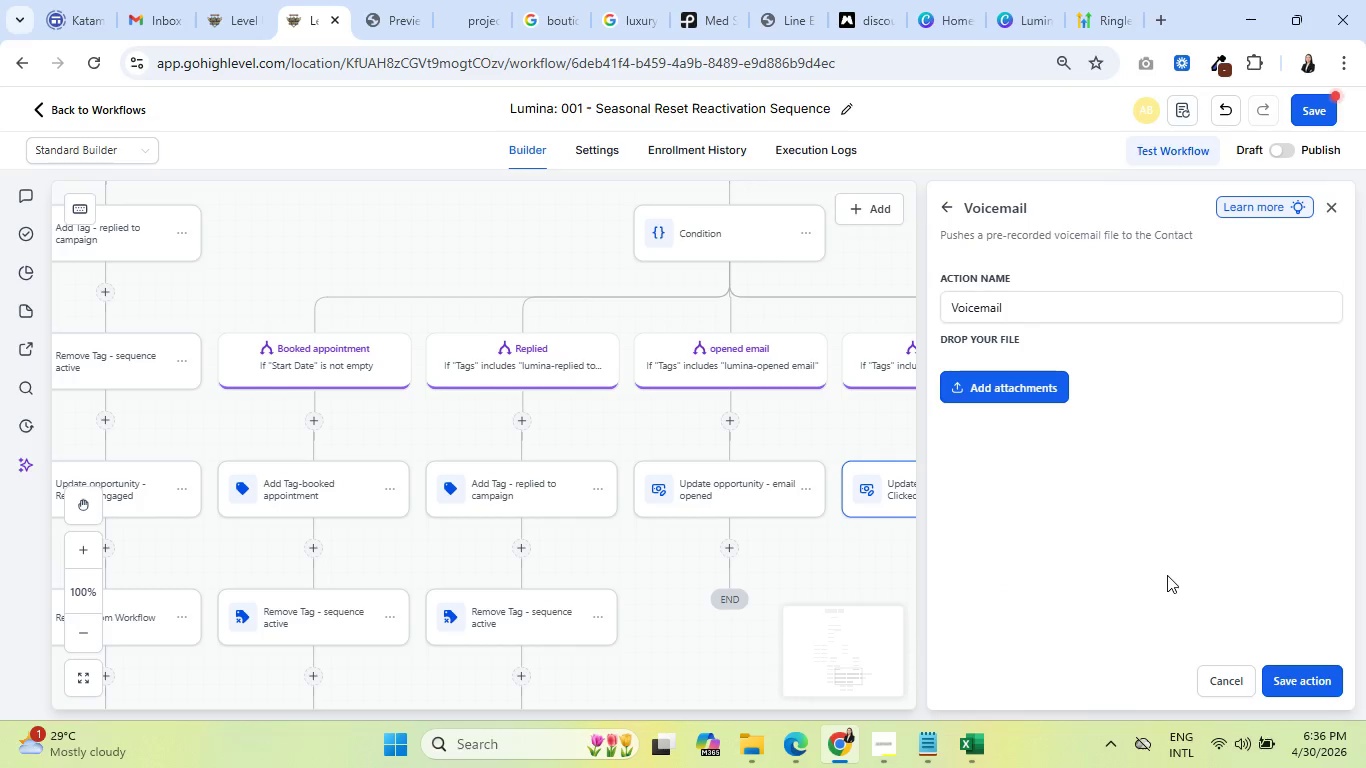 
left_click([1318, 681])
 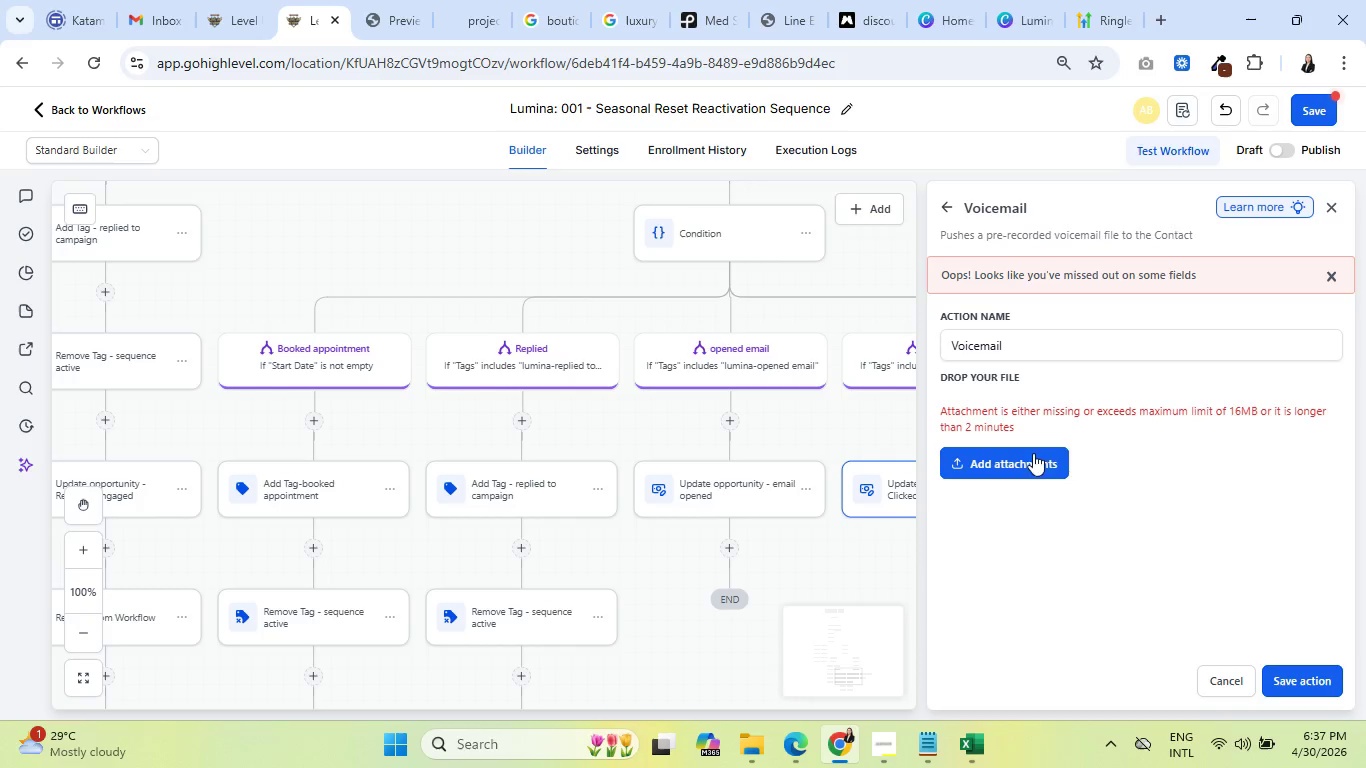 
left_click([1070, 339])
 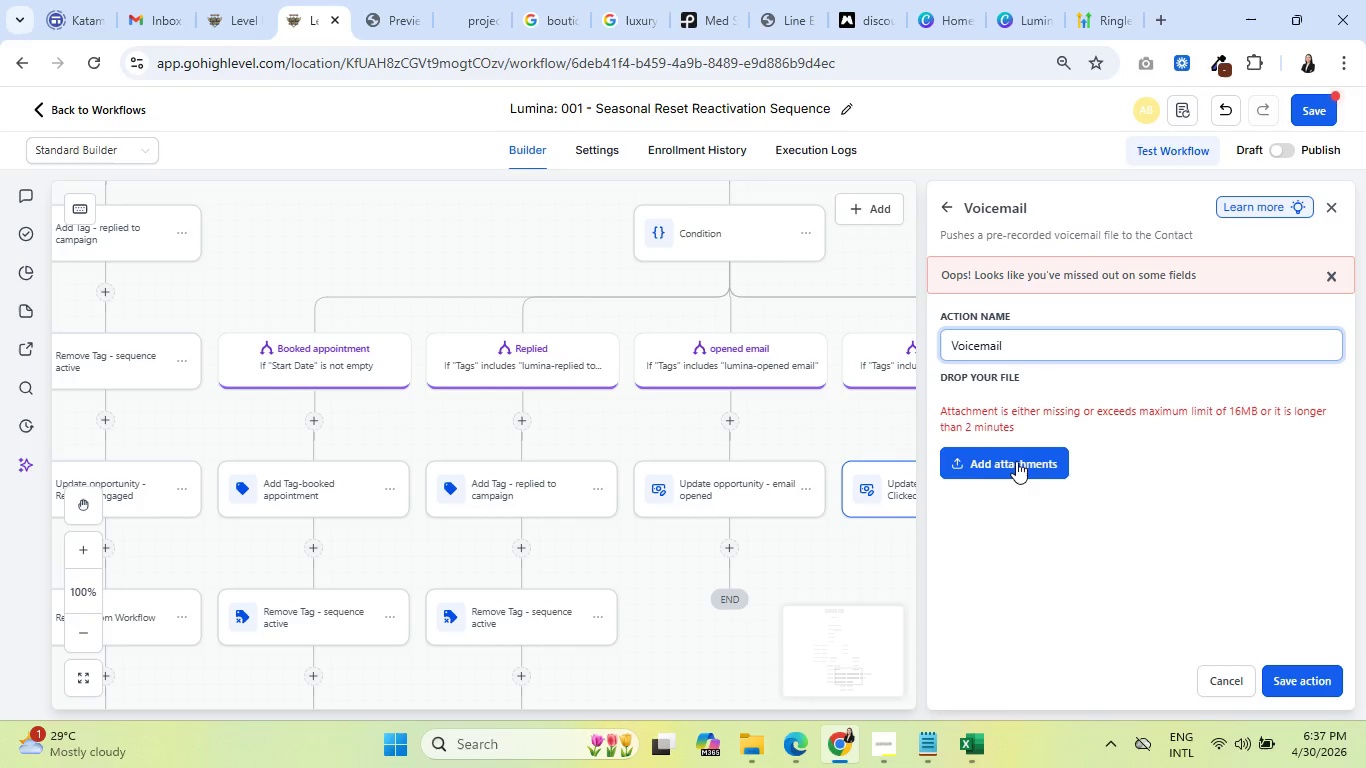 
left_click([1016, 461])
 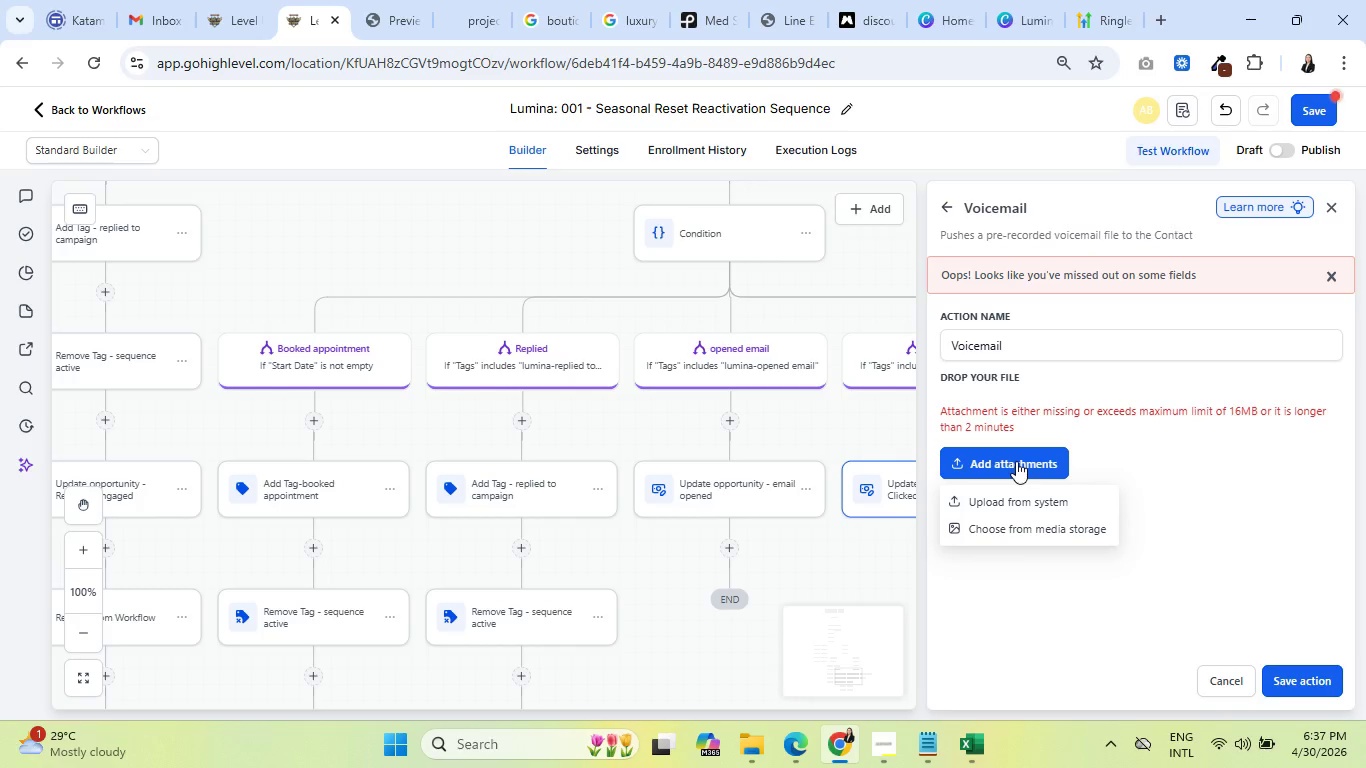 
left_click([1234, 674])
 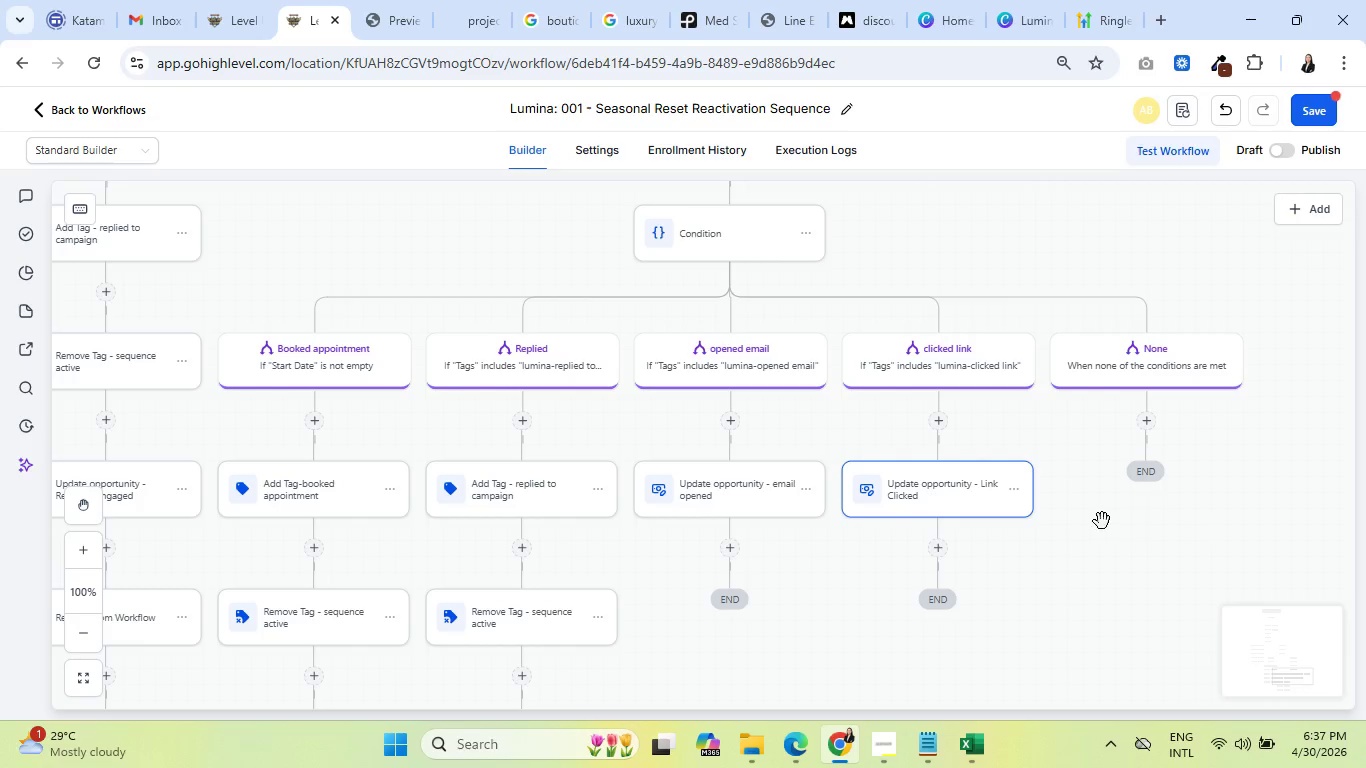 
scroll: coordinate [1090, 521], scroll_direction: down, amount: 2.0
 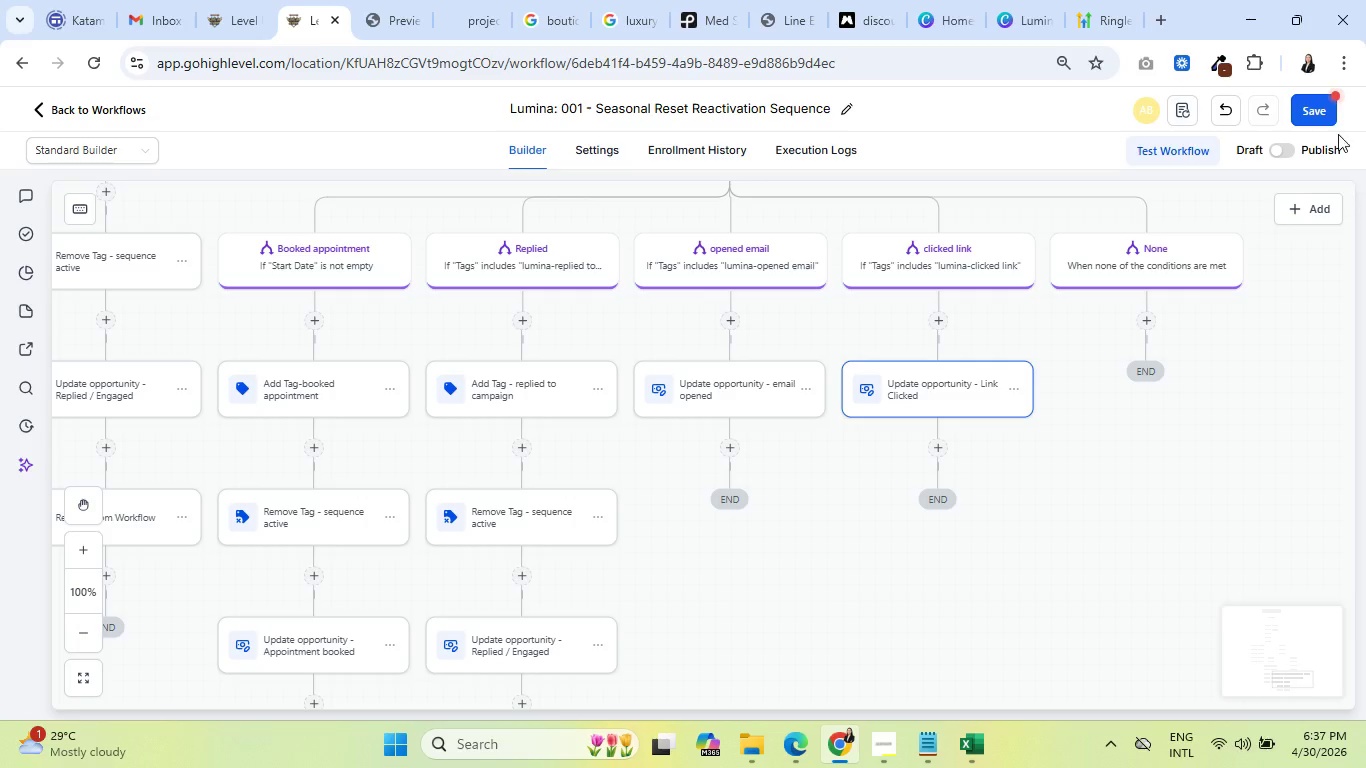 